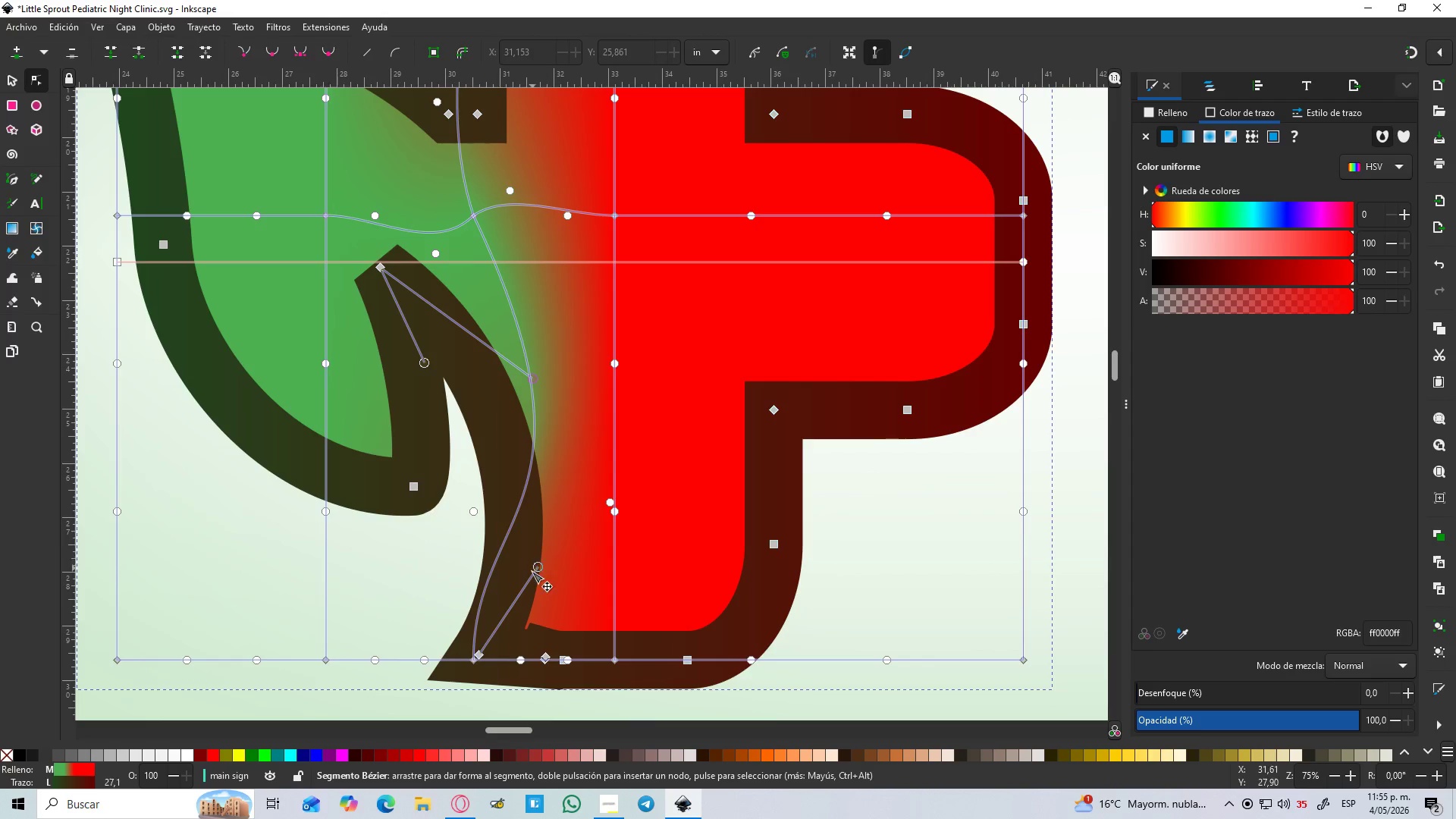 
left_click_drag(start_coordinate=[535, 563], to_coordinate=[511, 318])
 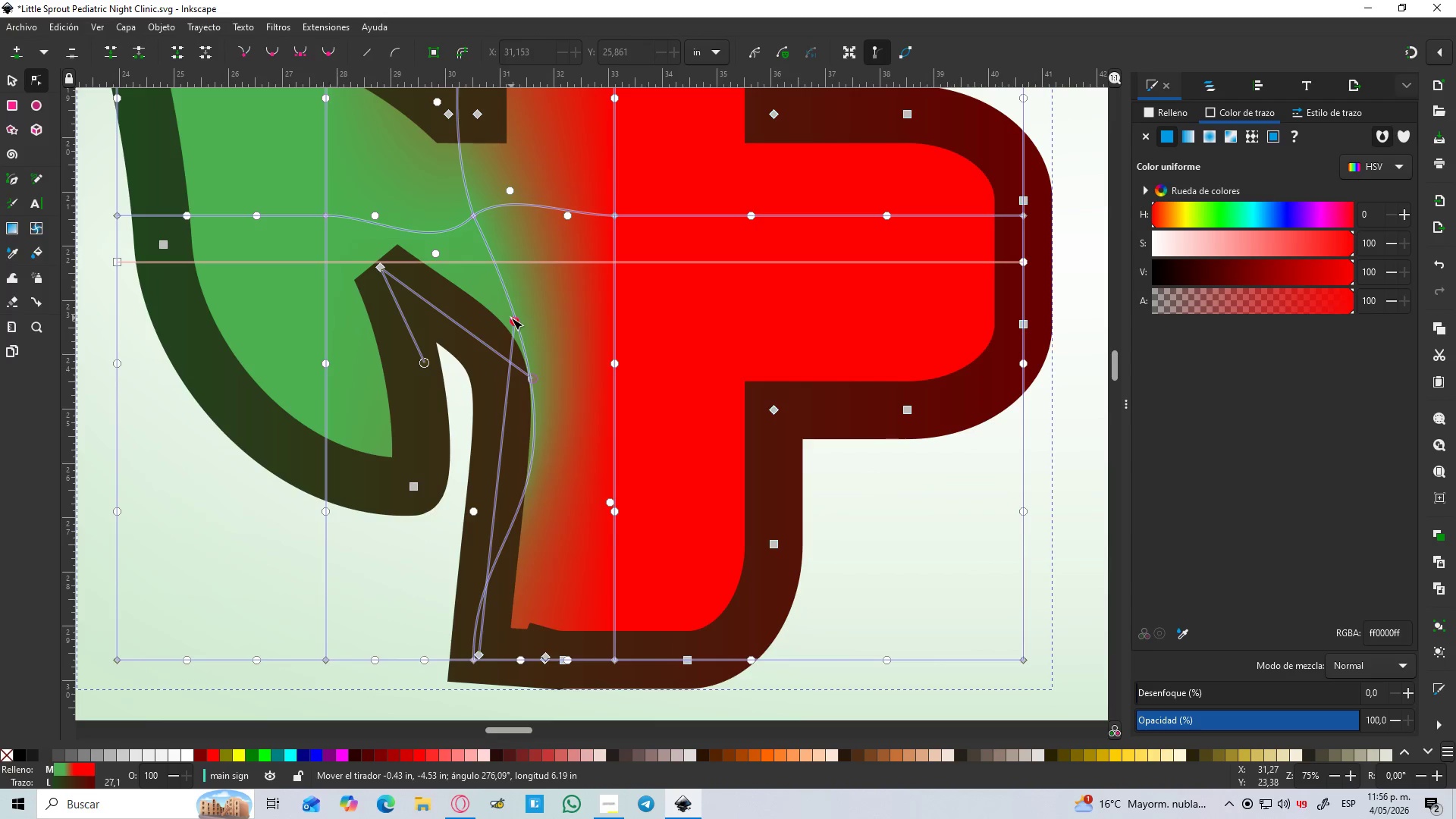 
key(Control+Z)
 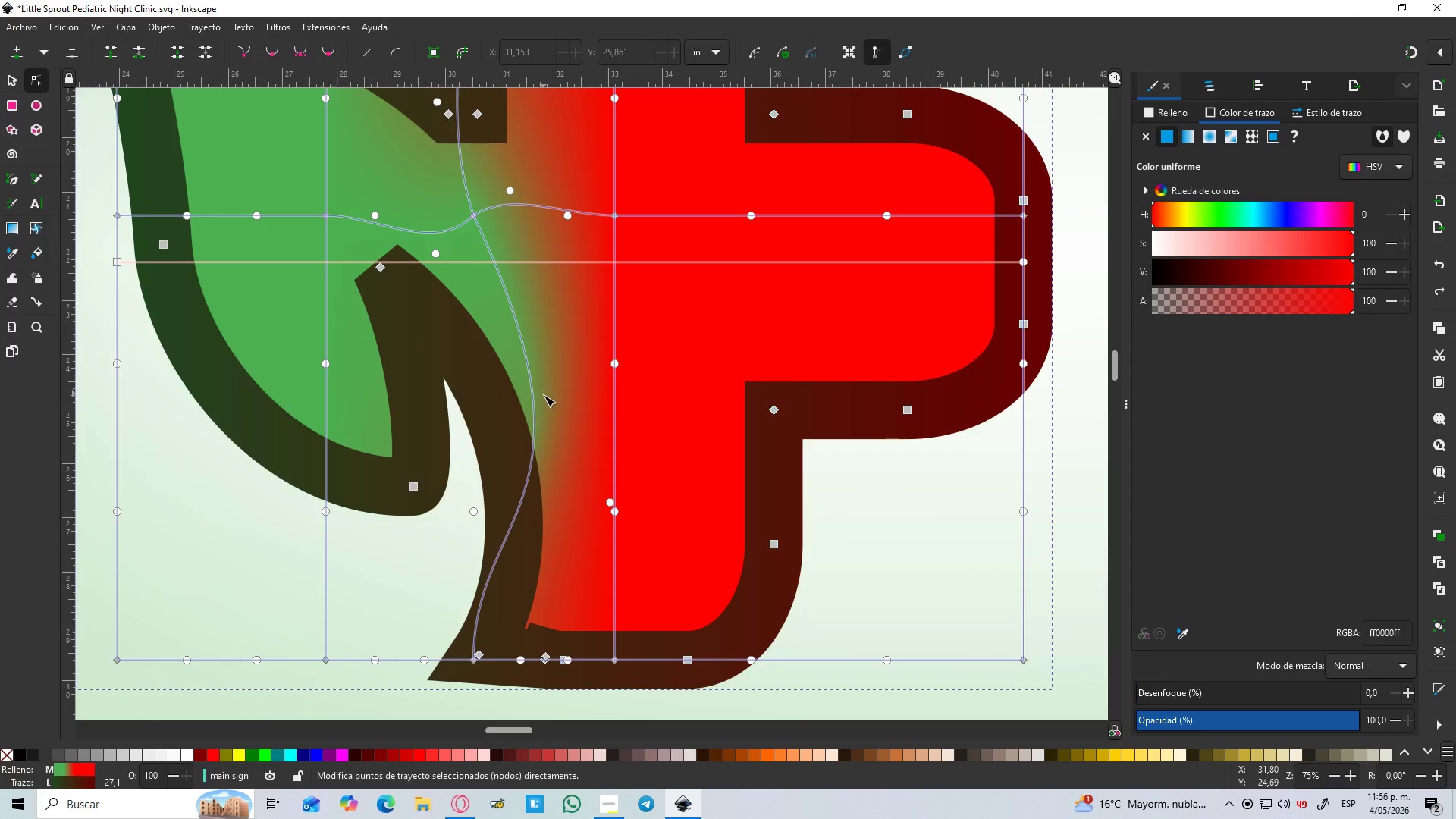 
key(Control+Z)
 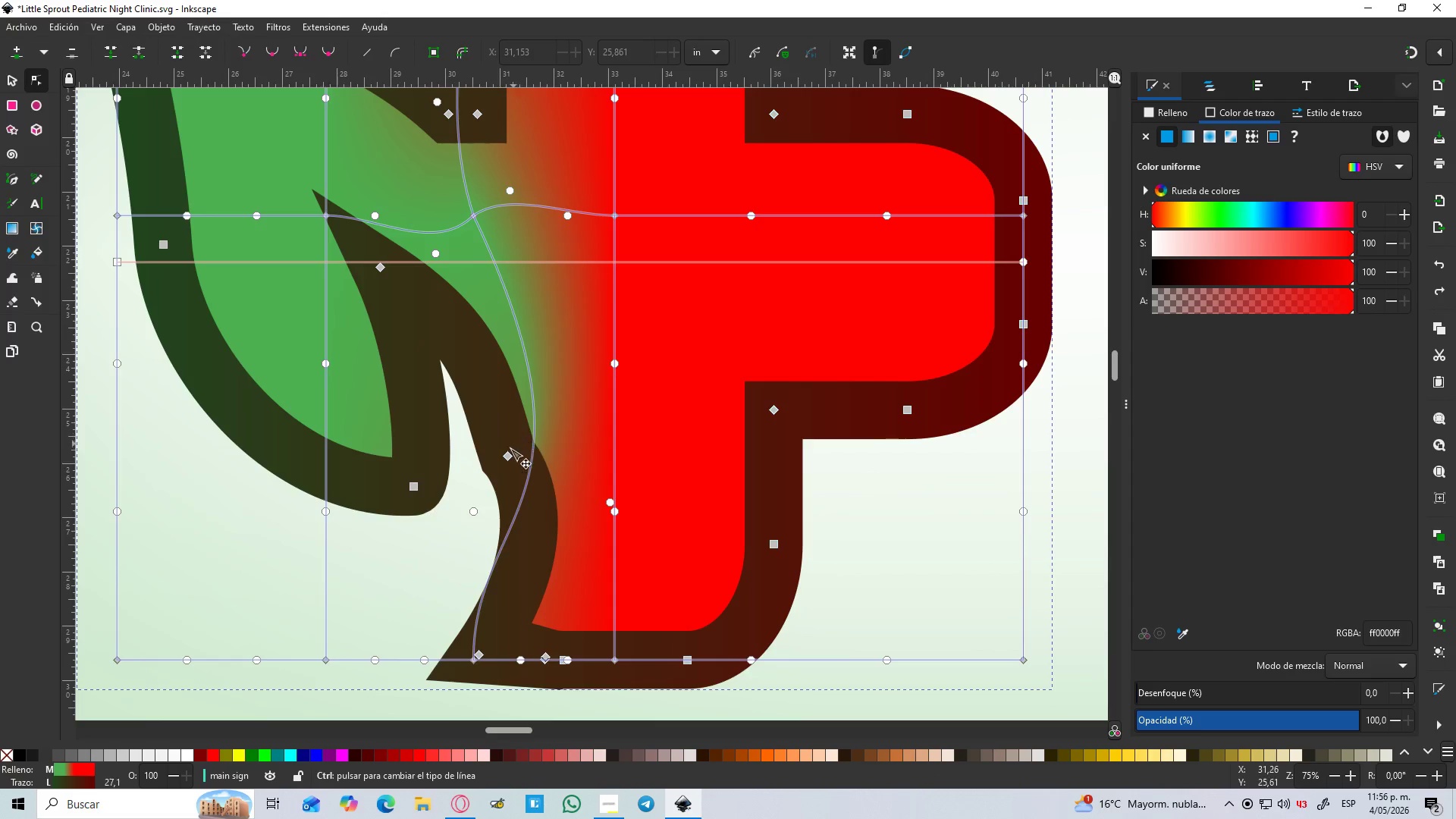 
left_click([507, 459])
 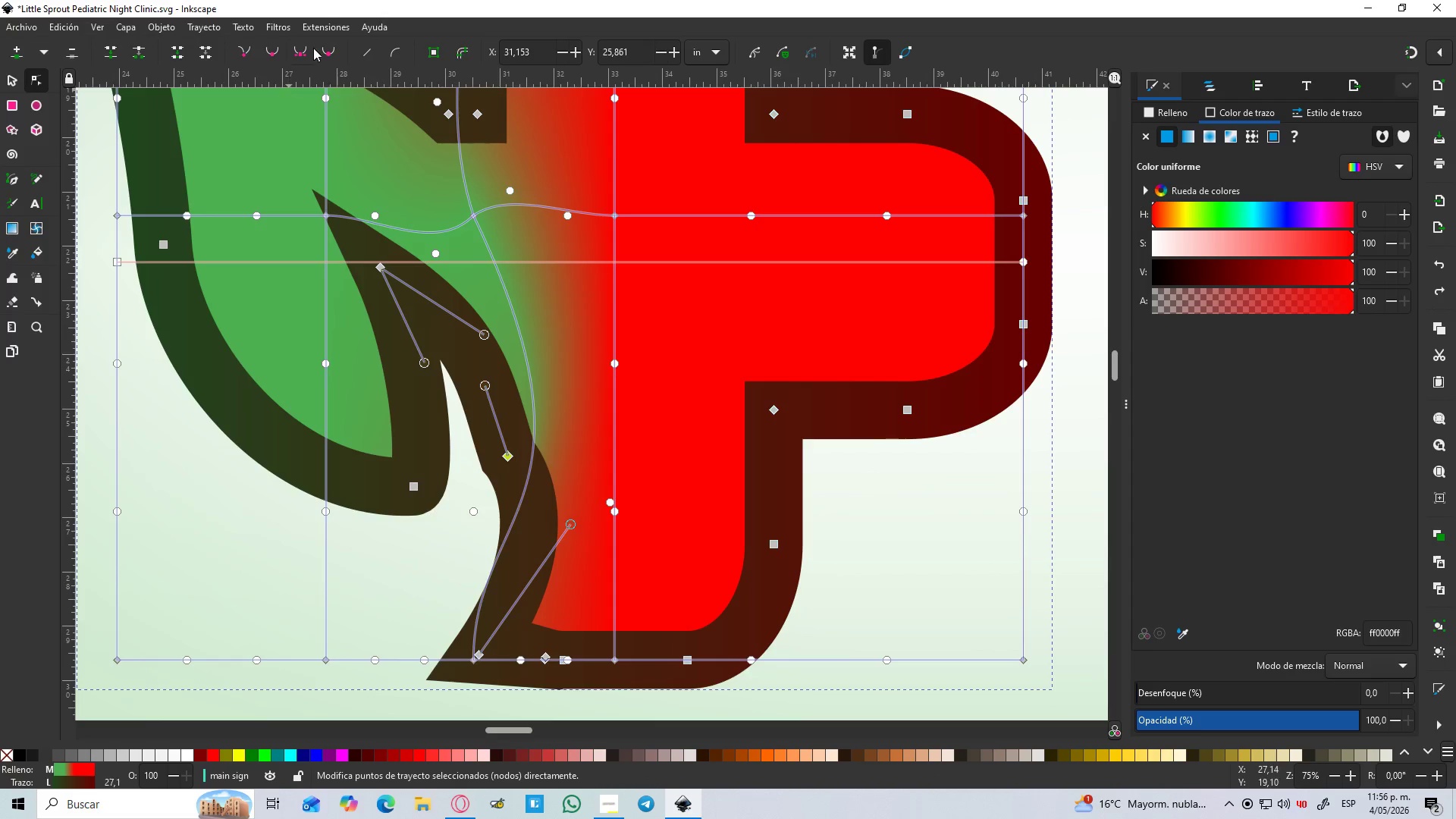 
left_click([325, 49])
 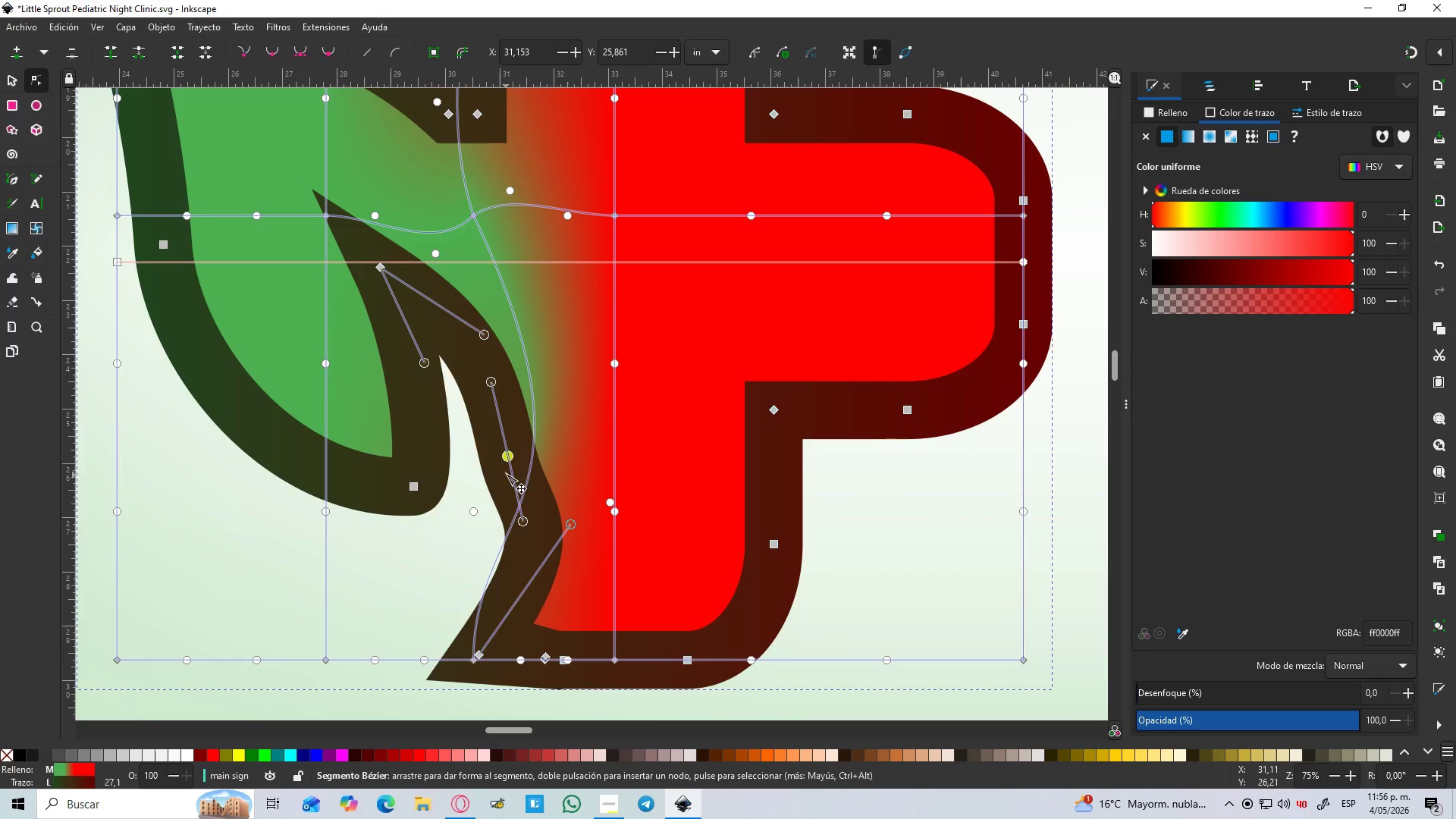 
left_click_drag(start_coordinate=[511, 460], to_coordinate=[526, 455])
 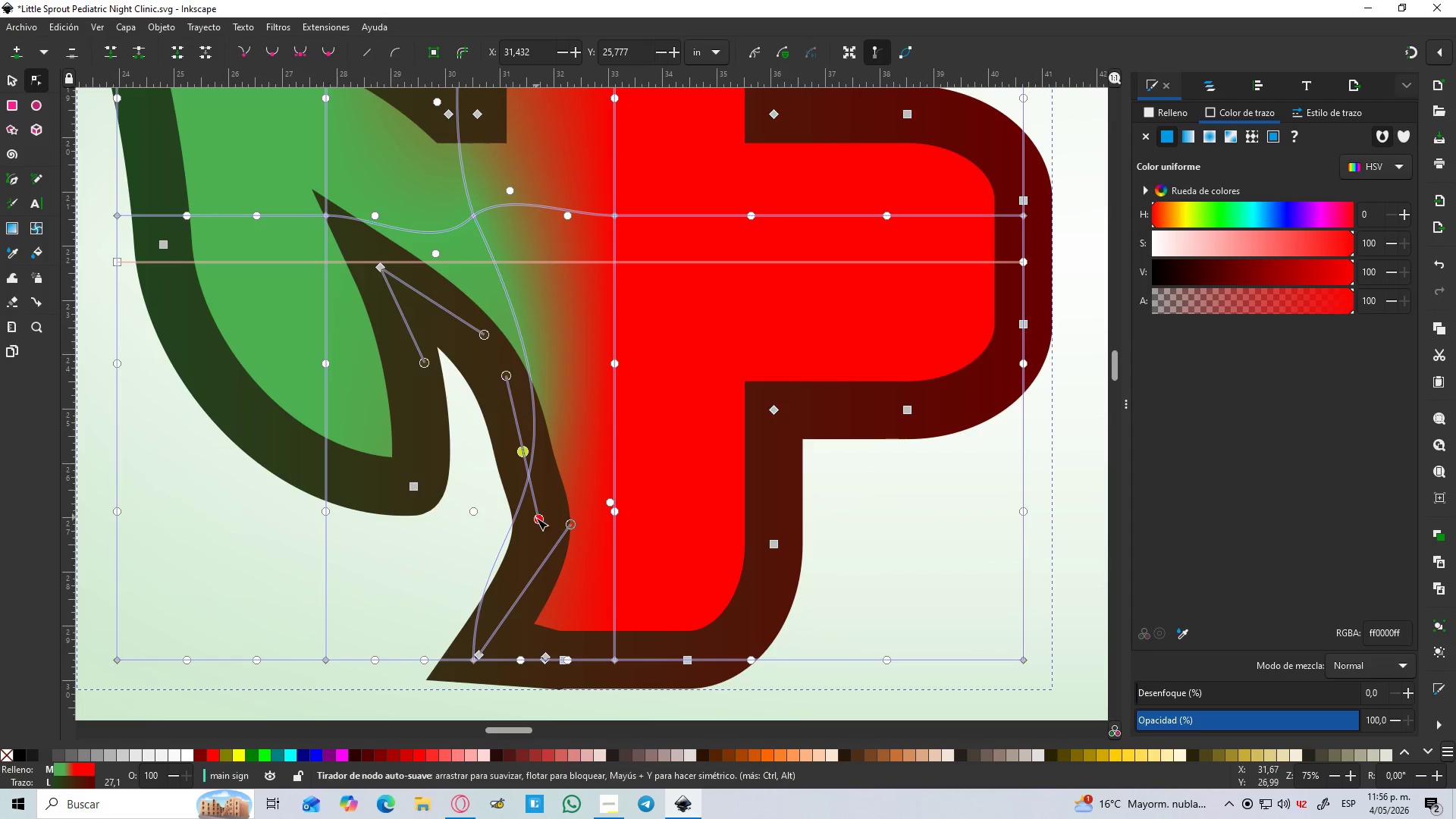 
left_click_drag(start_coordinate=[536, 519], to_coordinate=[524, 522])
 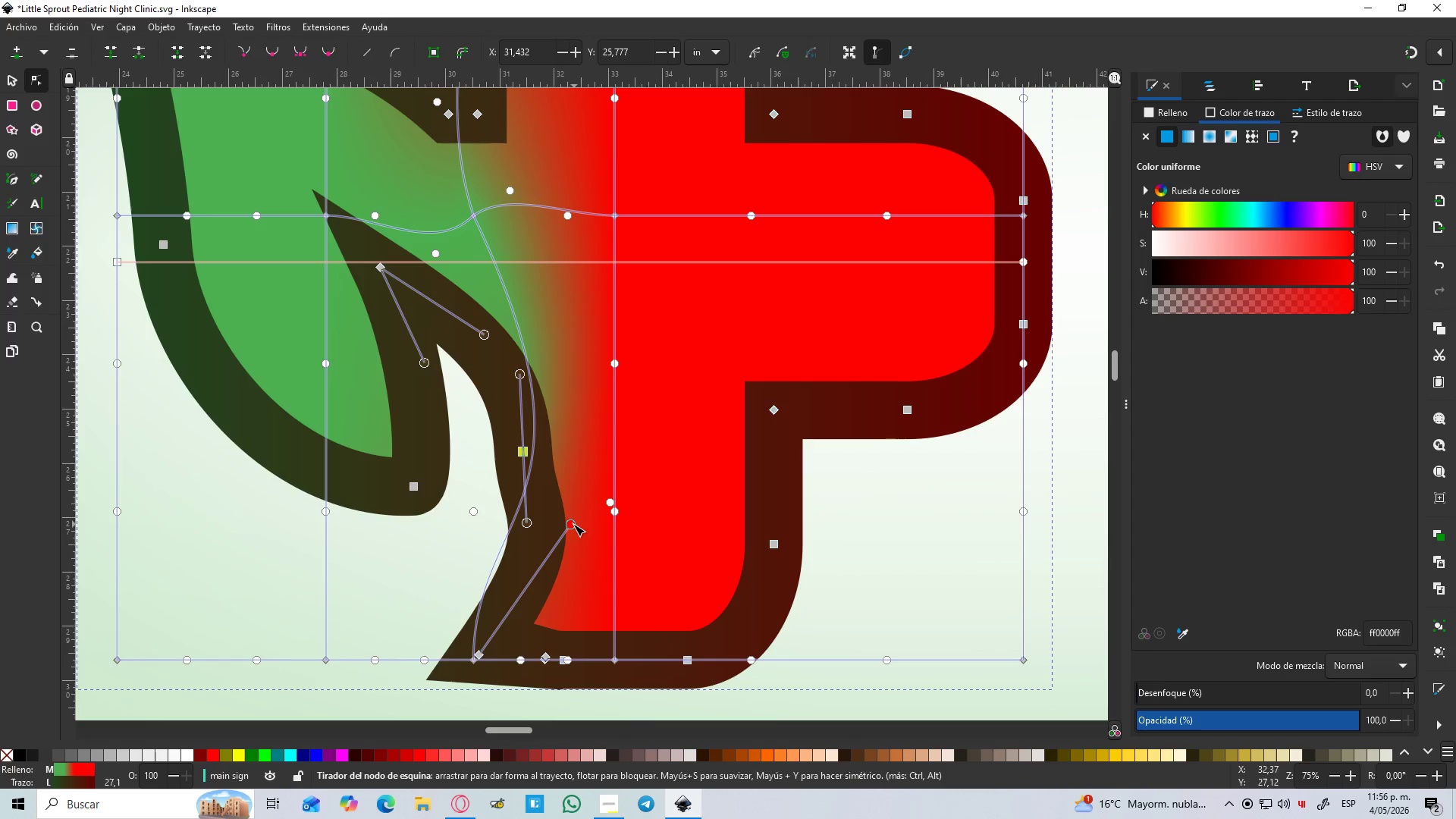 
left_click_drag(start_coordinate=[571, 524], to_coordinate=[522, 519])
 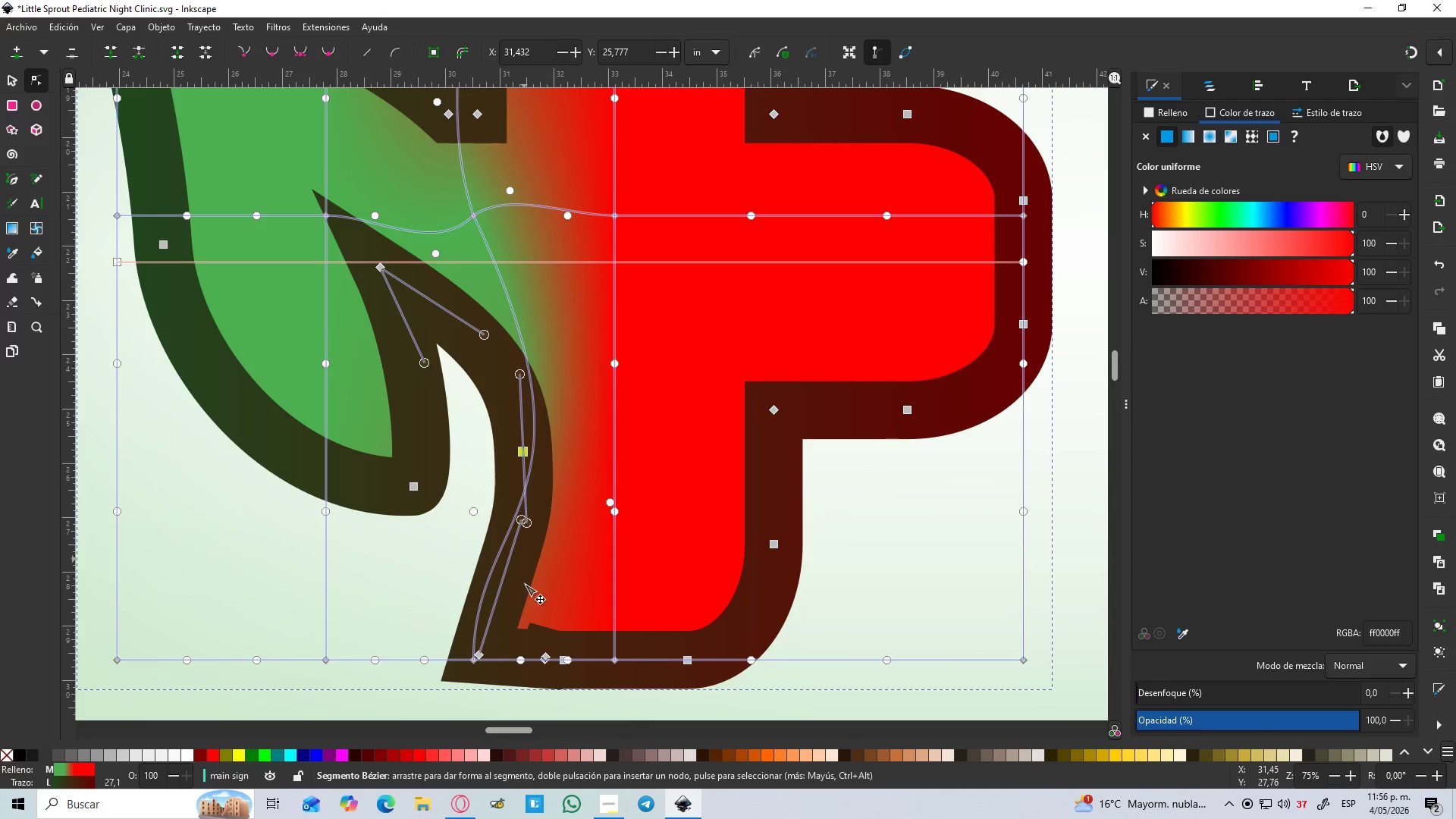 
hold_key(key=ControlLeft, duration=1.02)
 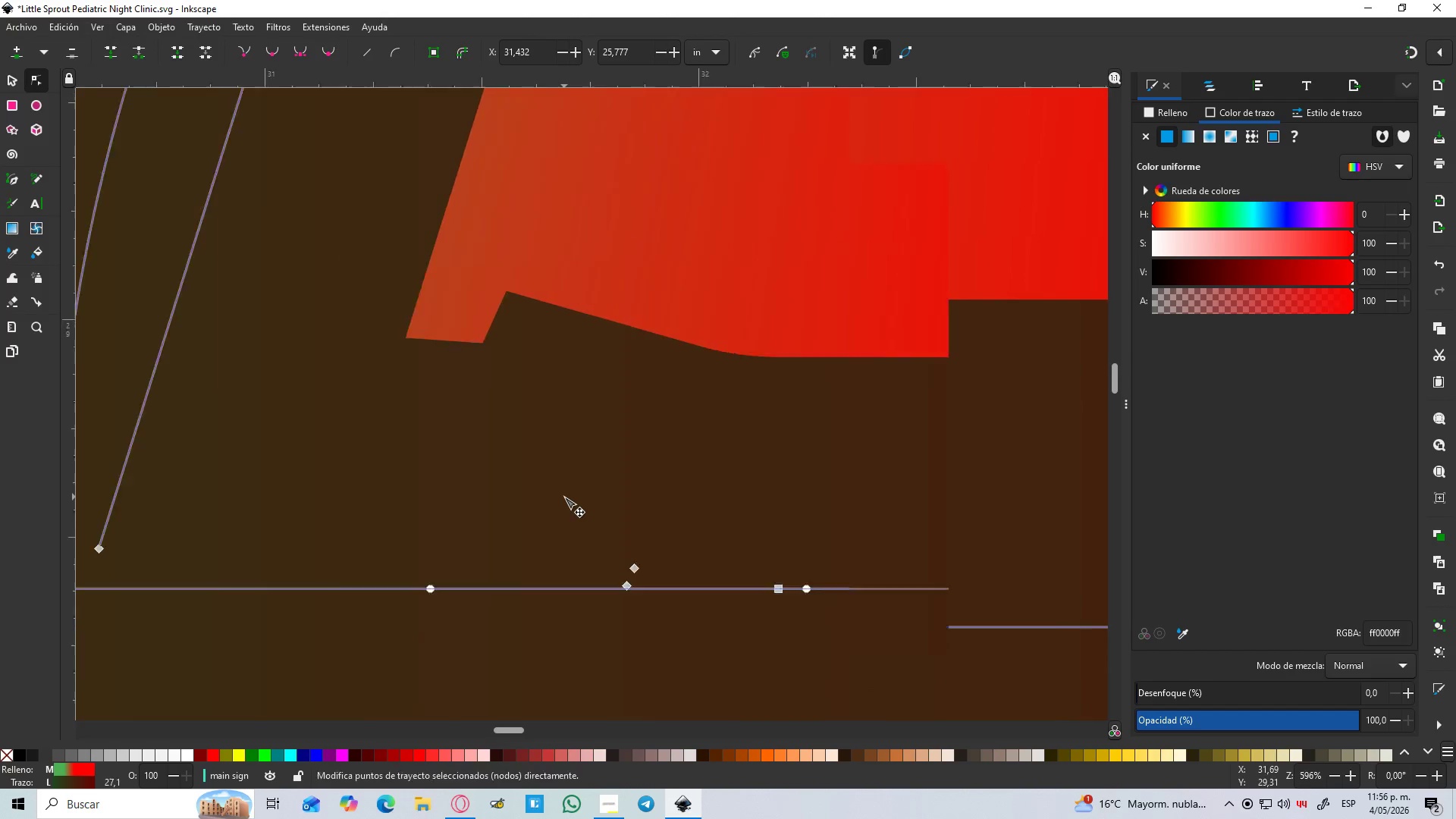 
scroll: coordinate [525, 585], scroll_direction: down, amount: 2.0
 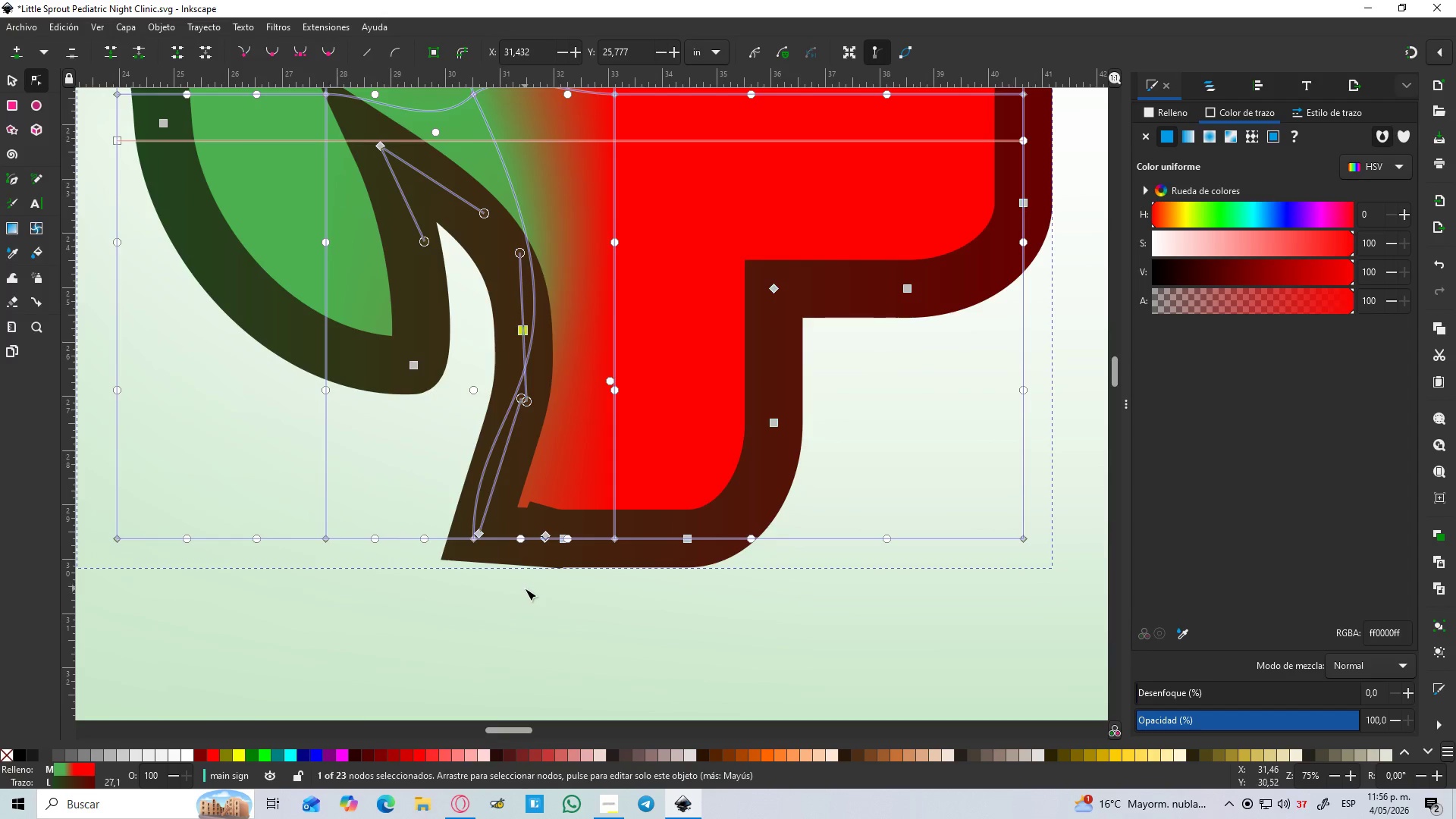 
scroll: coordinate [544, 489], scroll_direction: up, amount: 7.0
 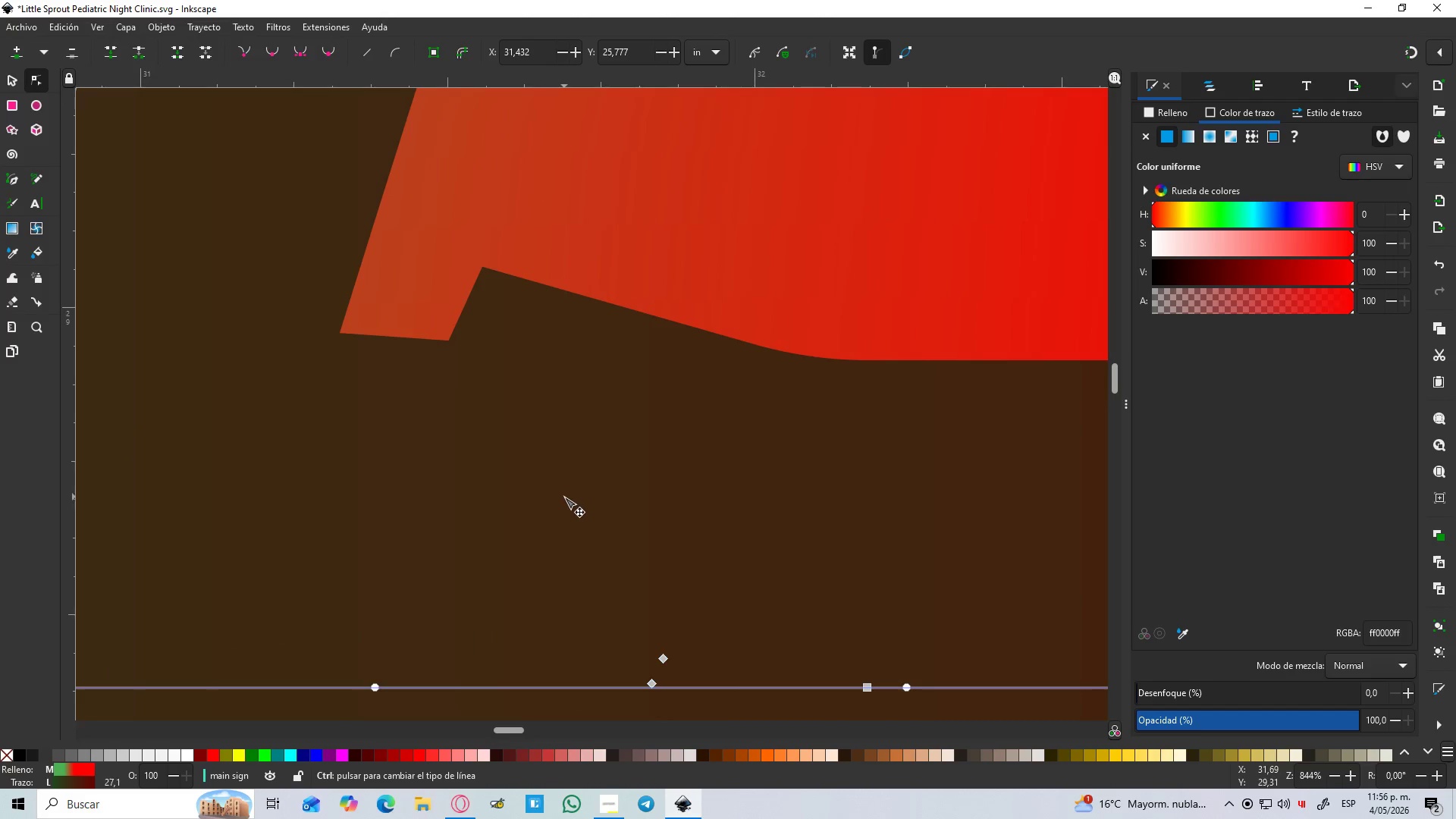 
hold_key(key=ControlLeft, duration=0.95)
scroll: coordinate [570, 504], scroll_direction: down, amount: 6.0
 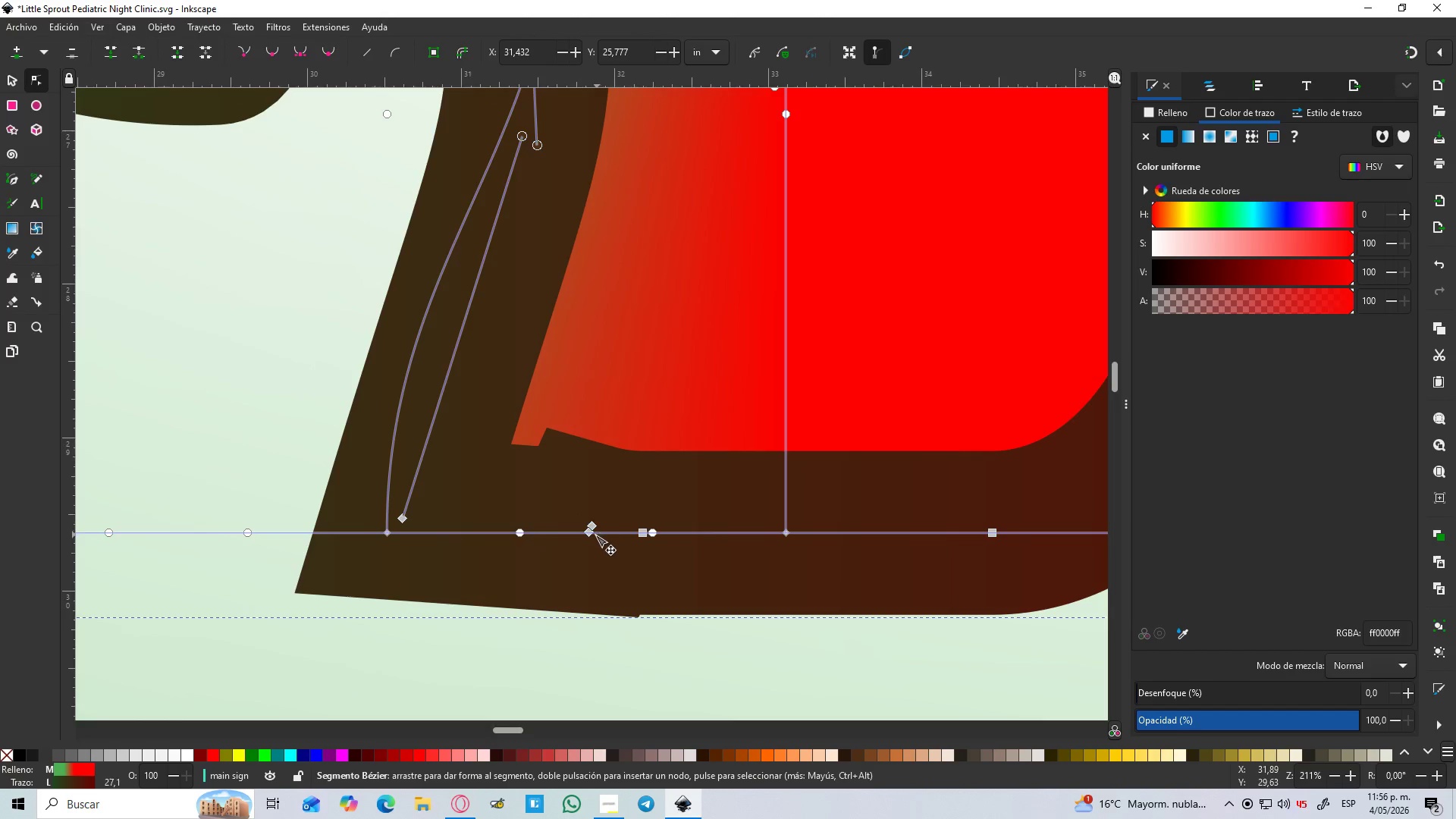 
left_click([589, 535])
 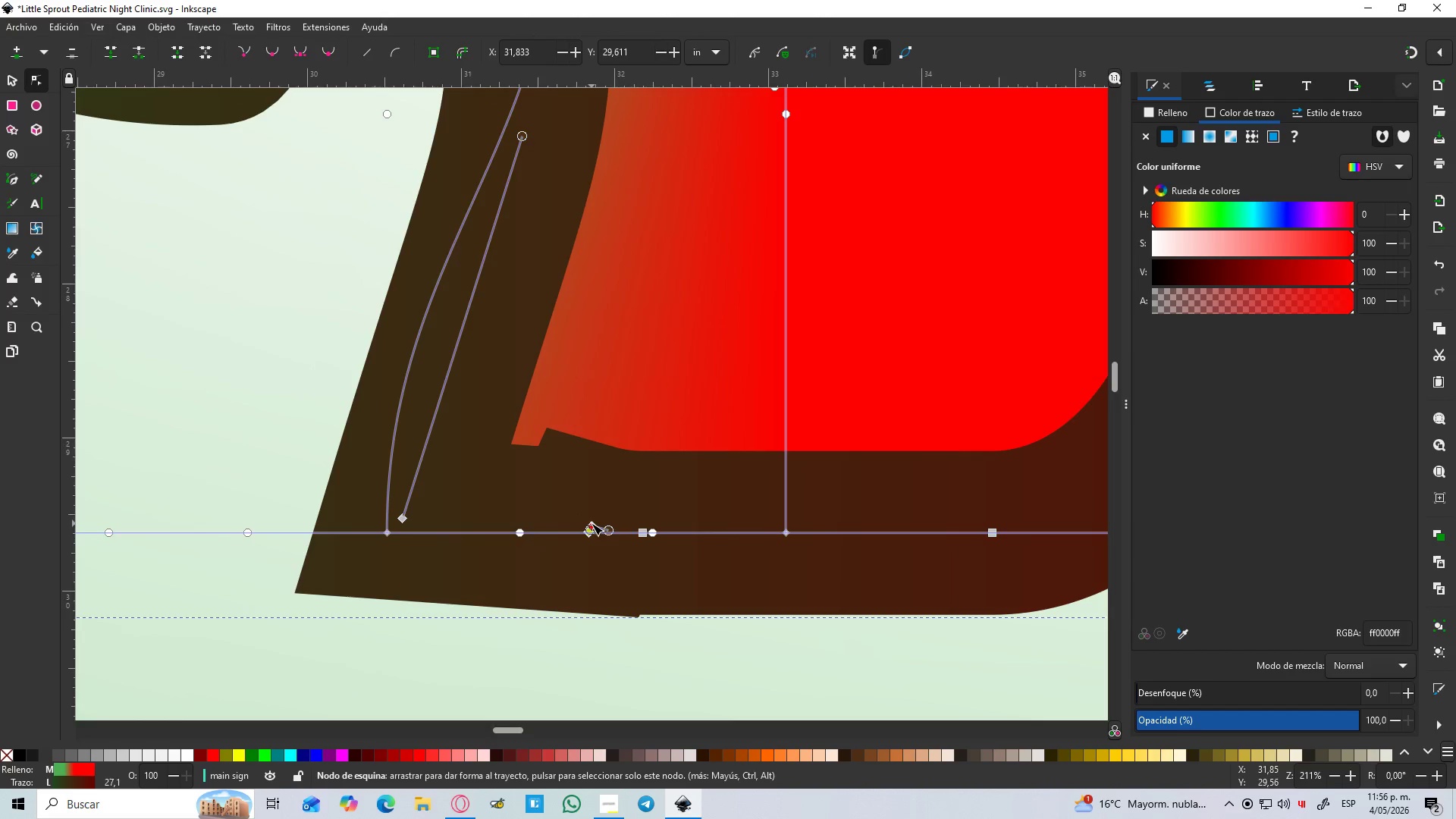 
left_click_drag(start_coordinate=[592, 523], to_coordinate=[536, 635])
 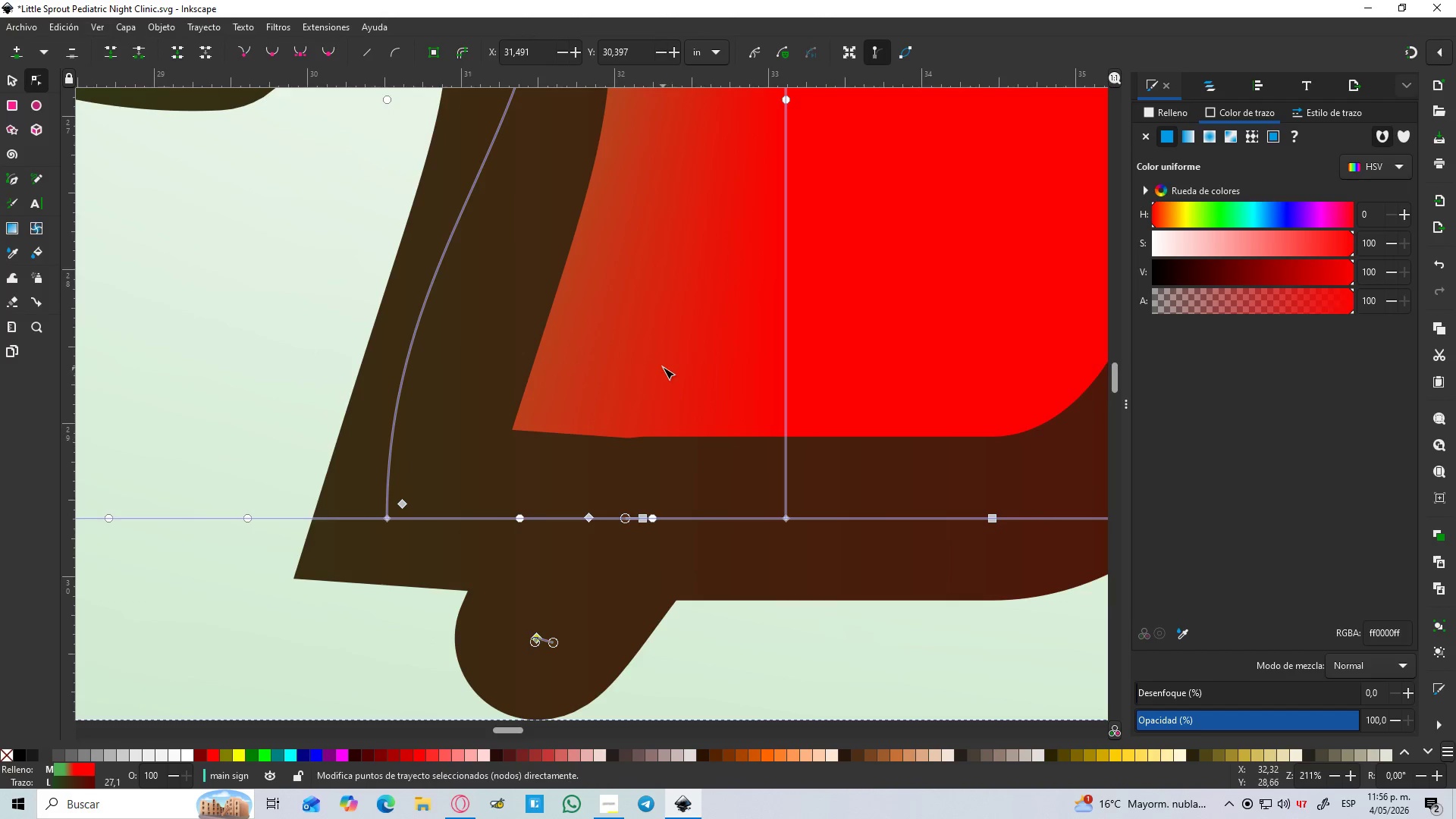 
key(Delete)
 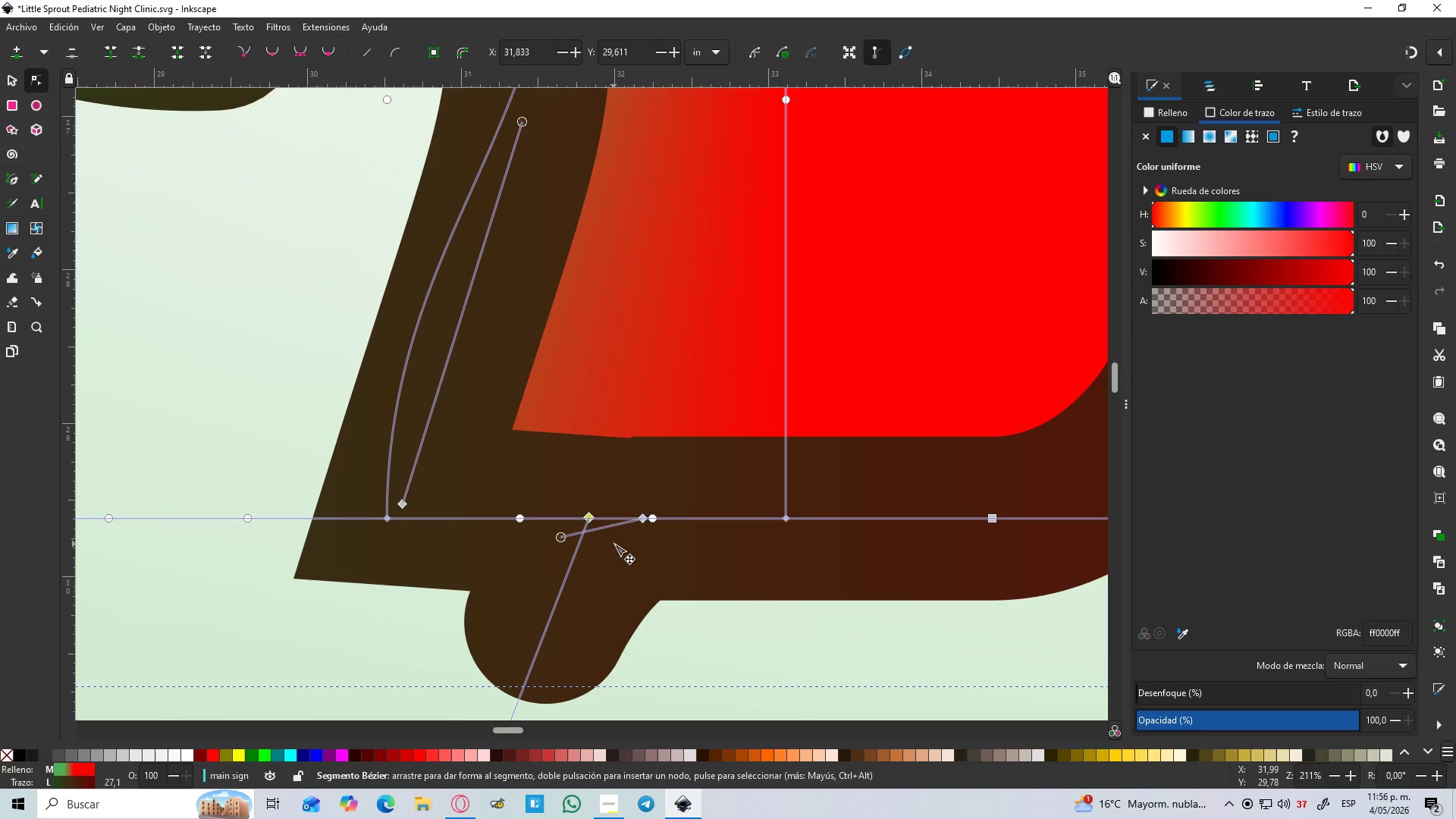 
left_click([642, 518])
 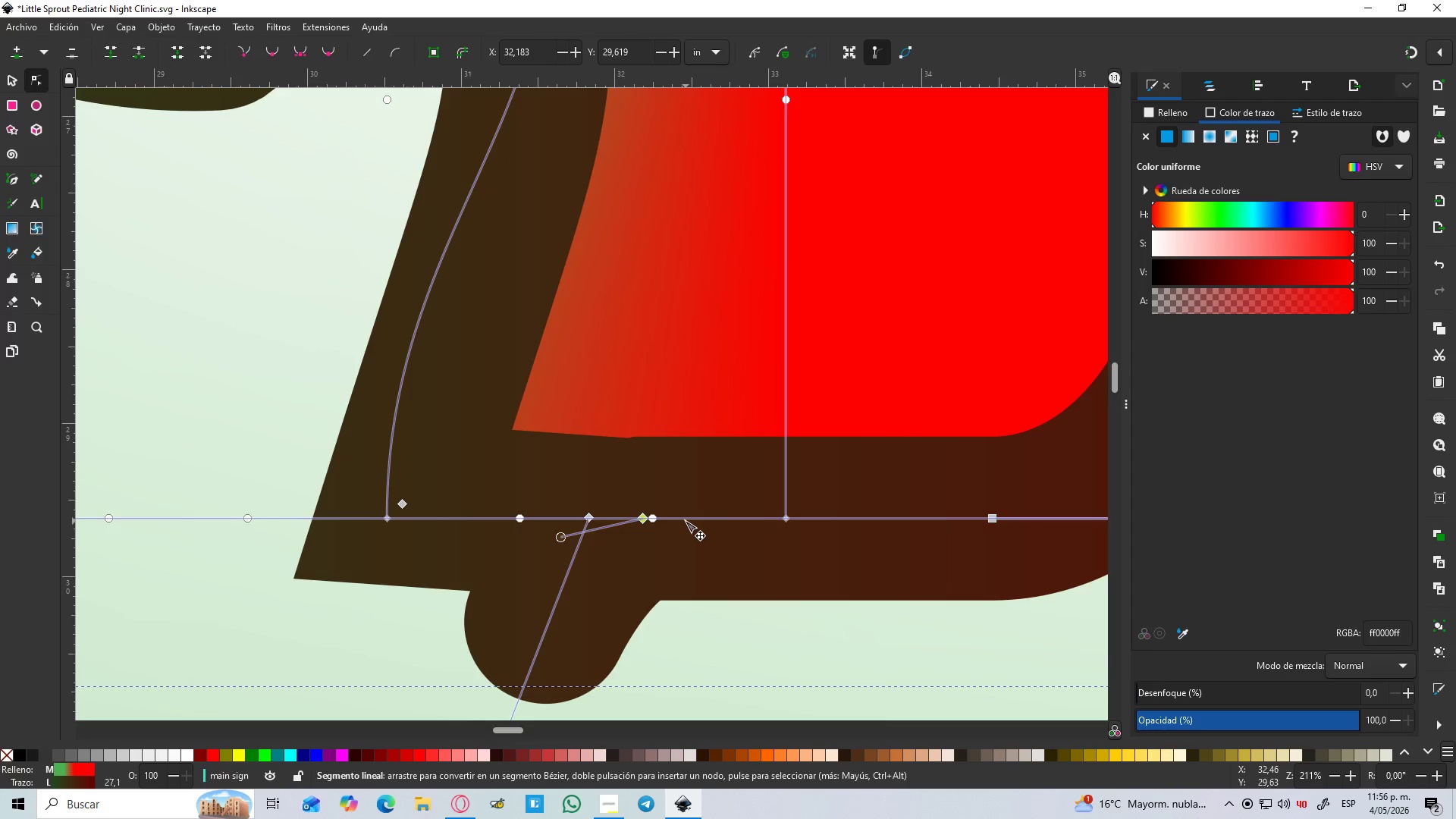 
key(Delete)
 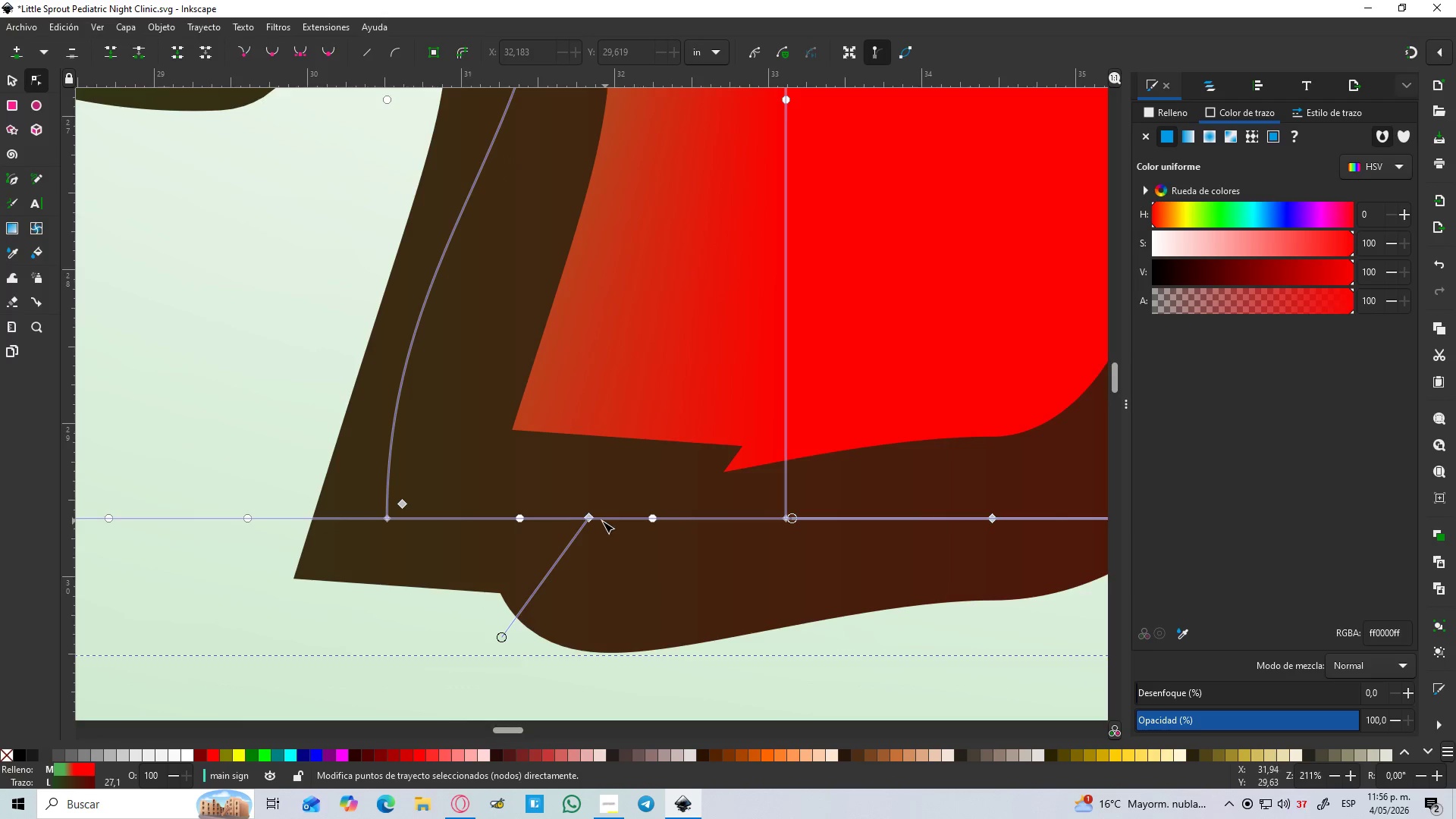 
left_click([585, 520])
 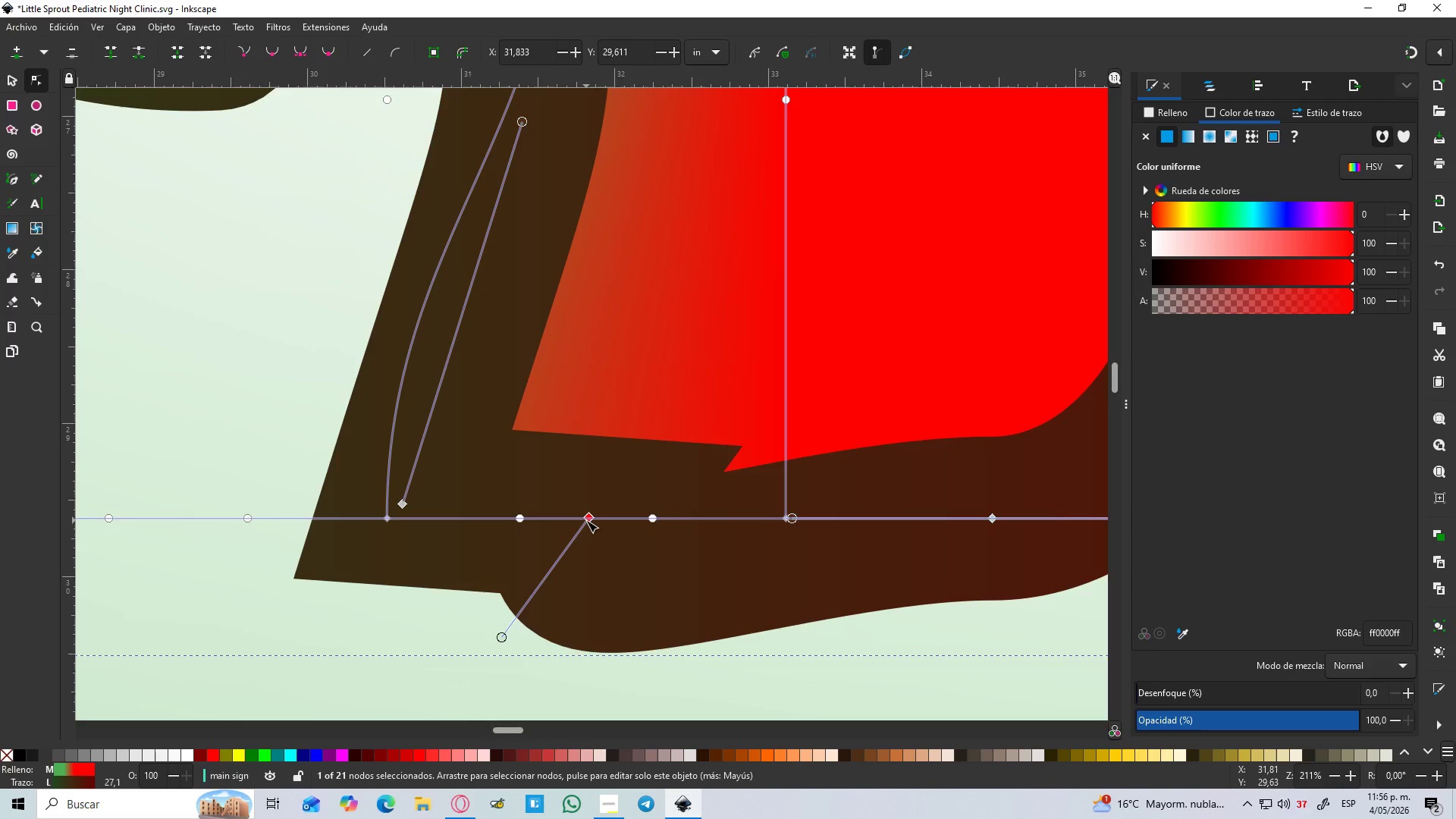 
key(Delete)
 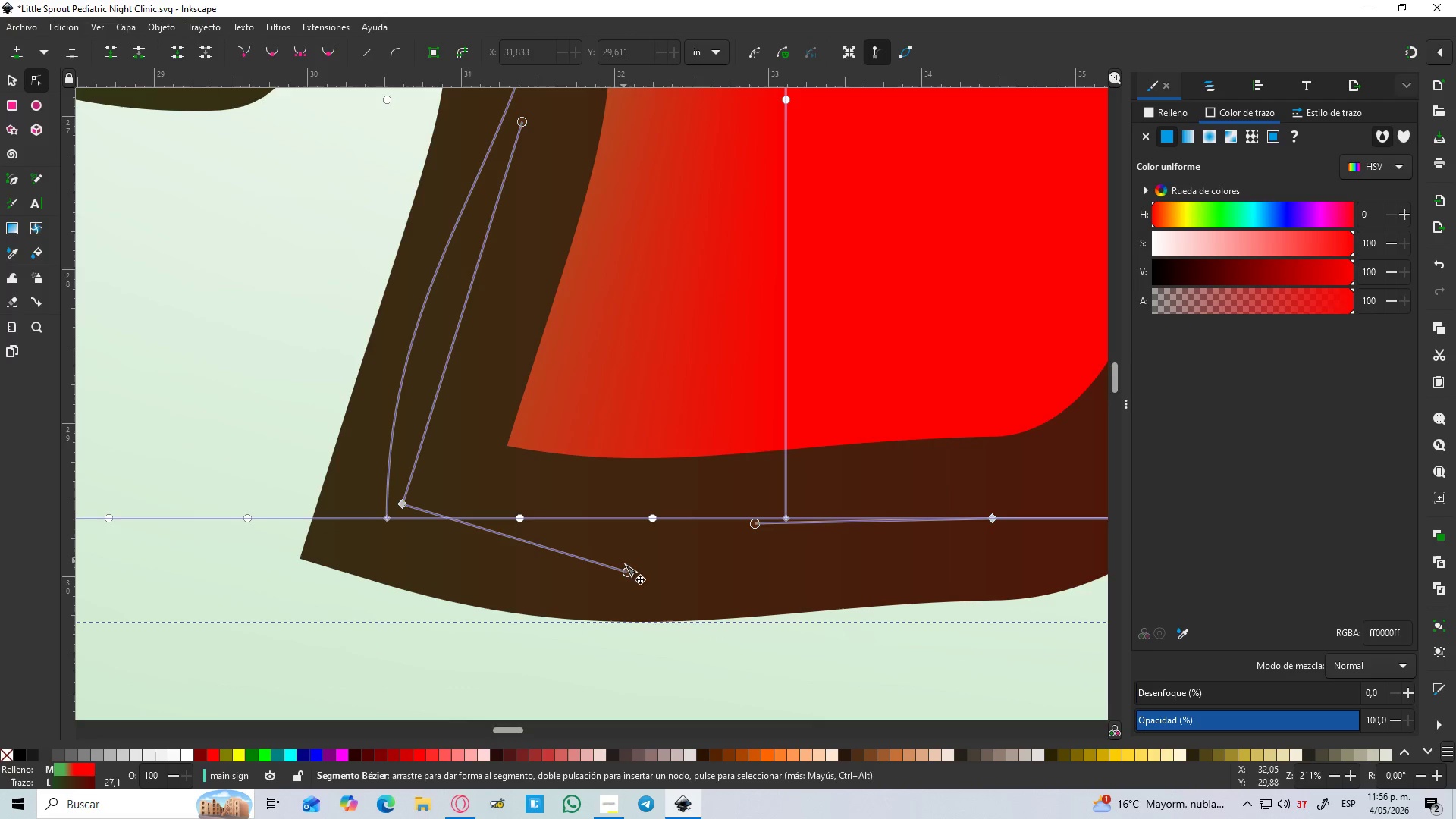 
left_click_drag(start_coordinate=[628, 573], to_coordinate=[671, 516])
 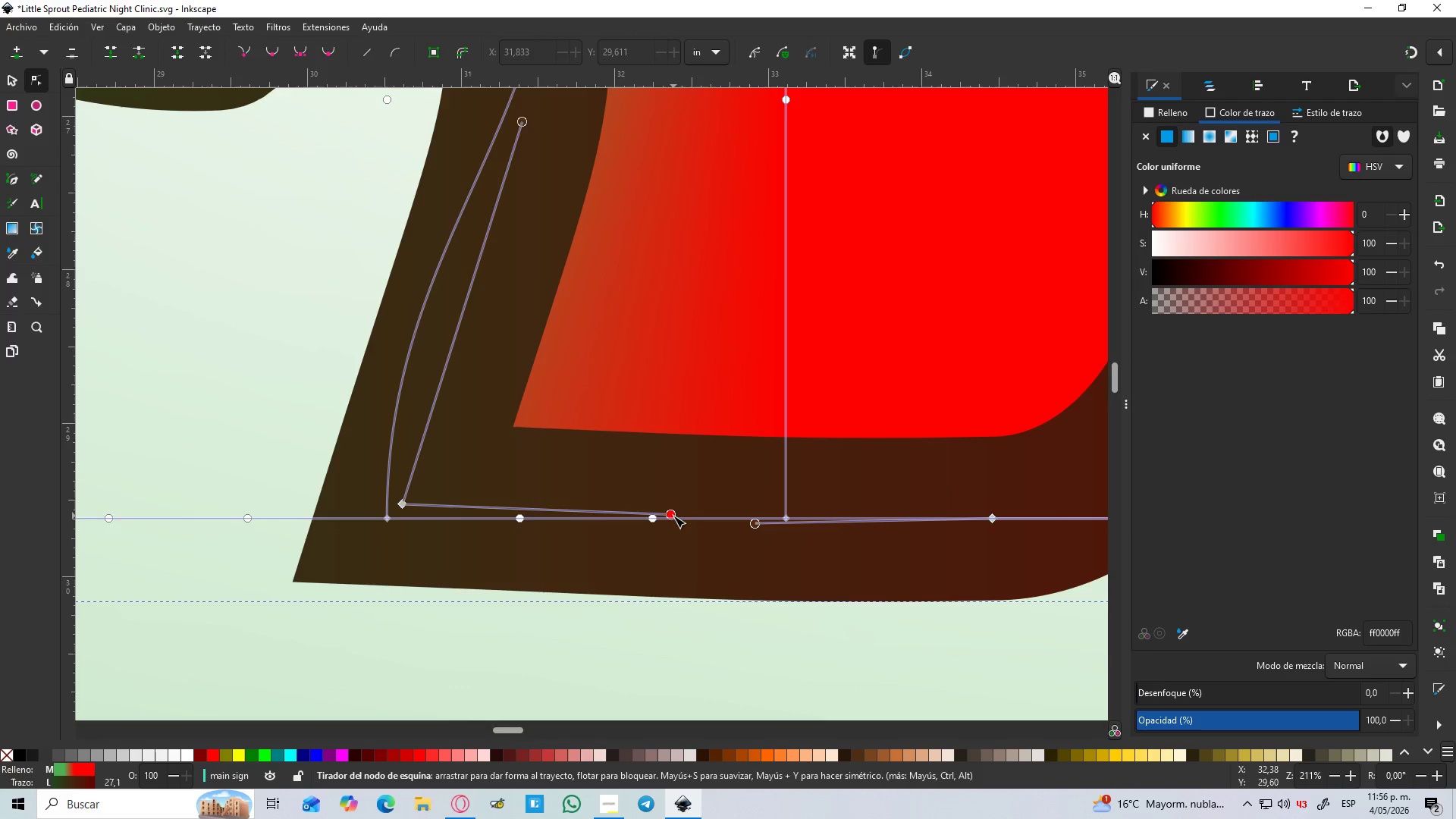 
hold_key(key=ControlLeft, duration=1.14)
scroll: coordinate [660, 535], scroll_direction: down, amount: 5.0
 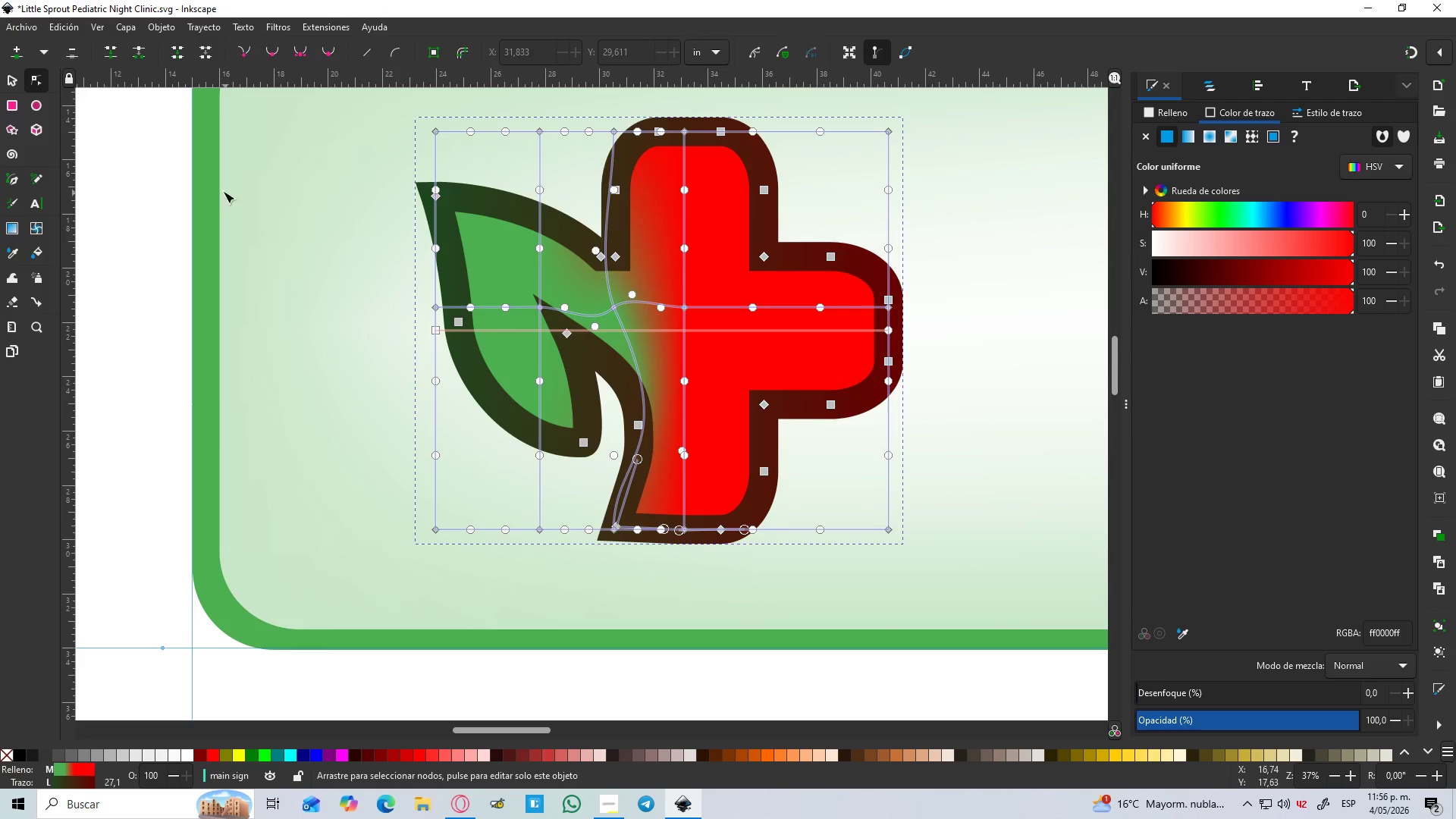 
hold_key(key=ControlLeft, duration=0.44)
scroll: coordinate [642, 404], scroll_direction: up, amount: 2.0
 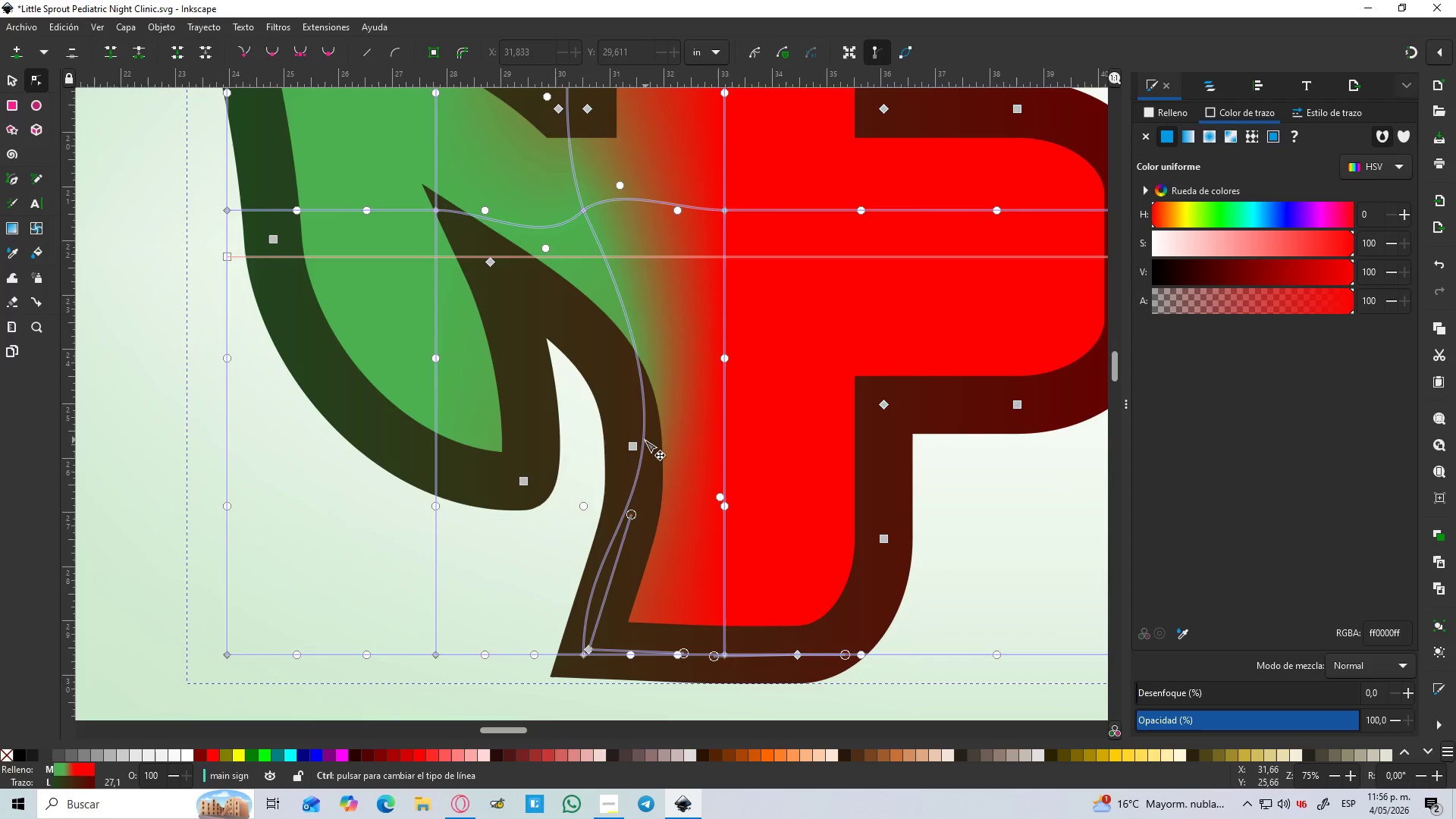 
left_click([638, 446])
 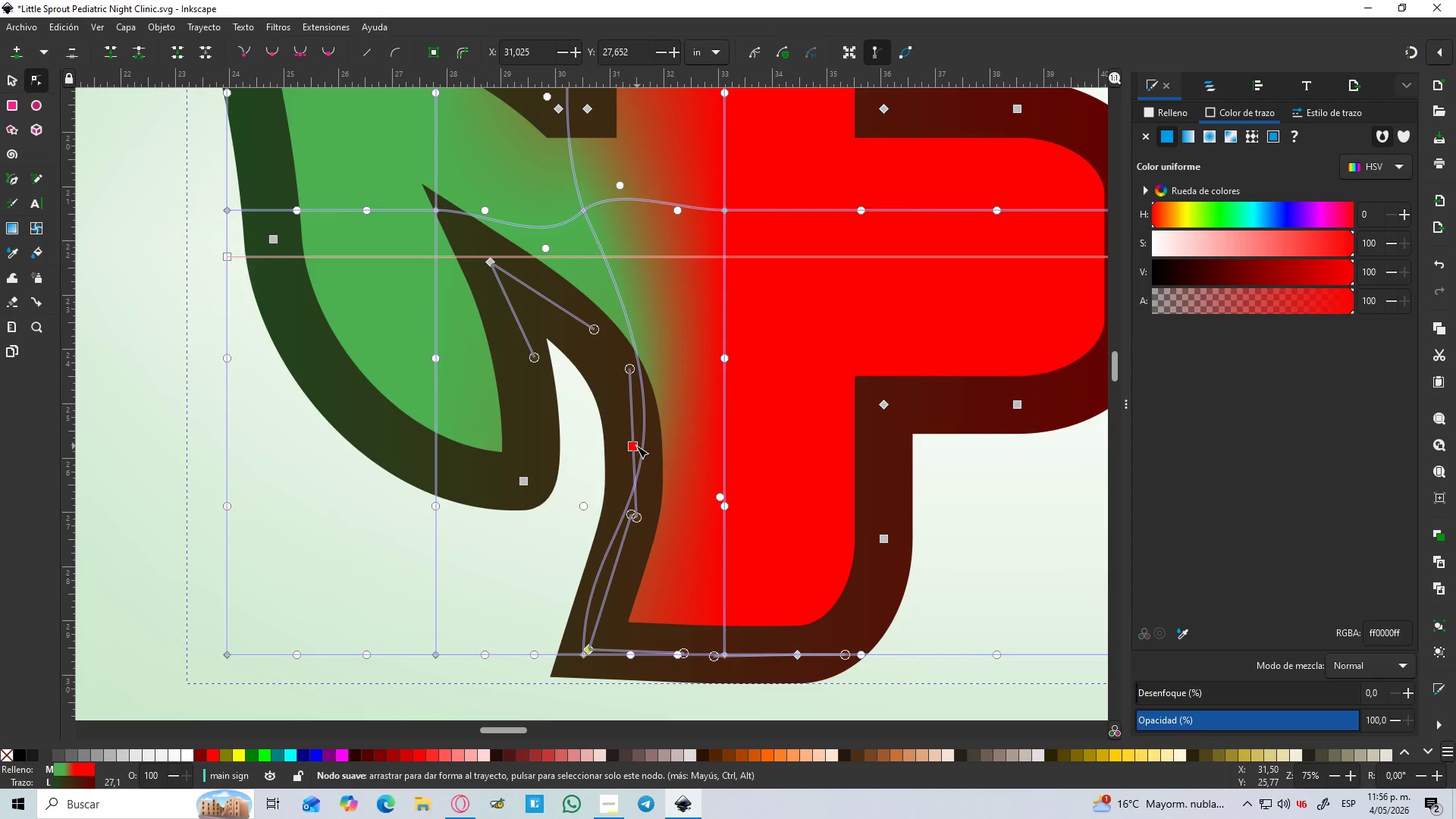 
left_click_drag(start_coordinate=[636, 446], to_coordinate=[604, 447])
 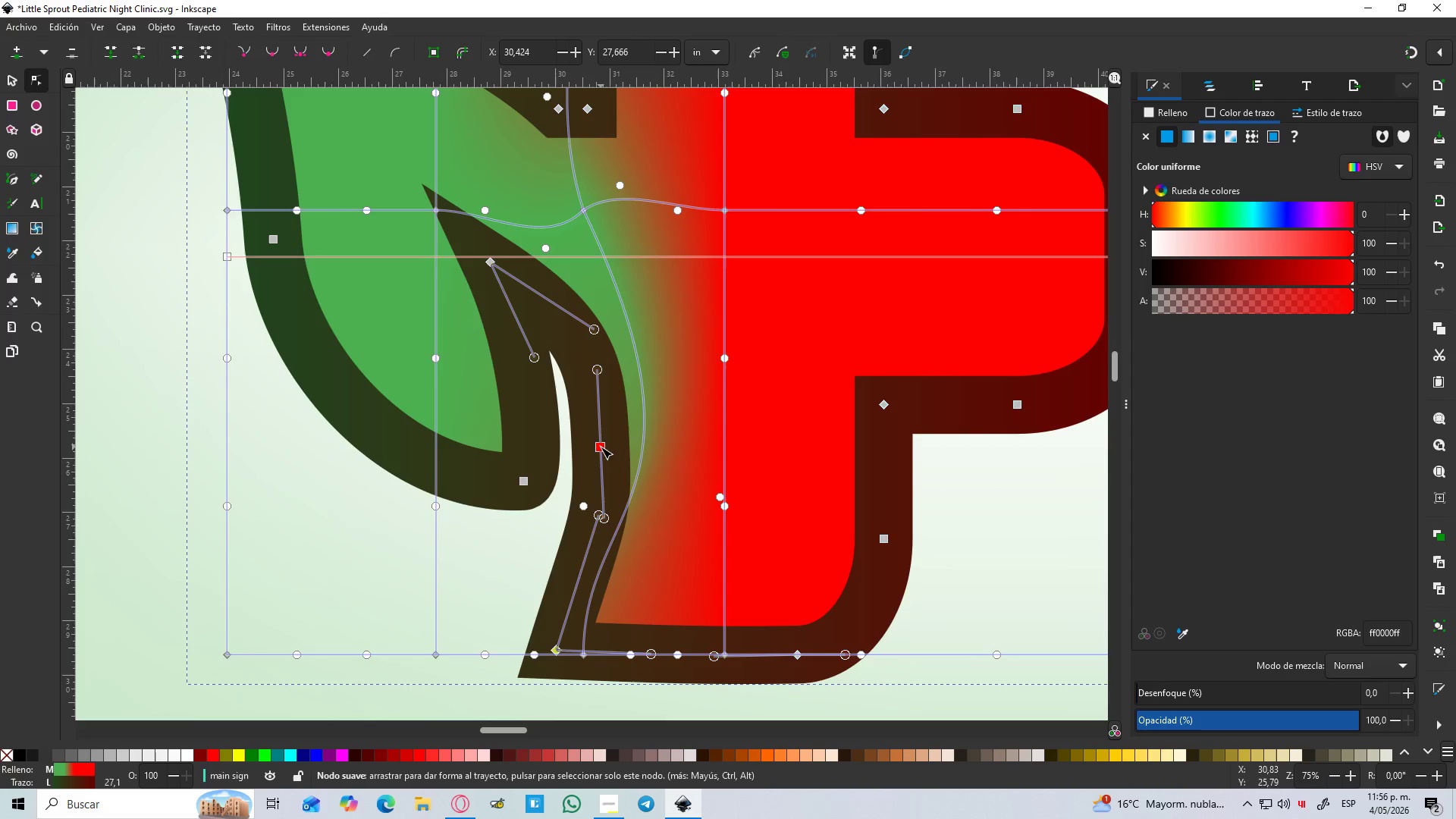 
hold_key(key=ControlLeft, duration=8.08)
scroll: coordinate [614, 457], scroll_direction: down, amount: 3.0
 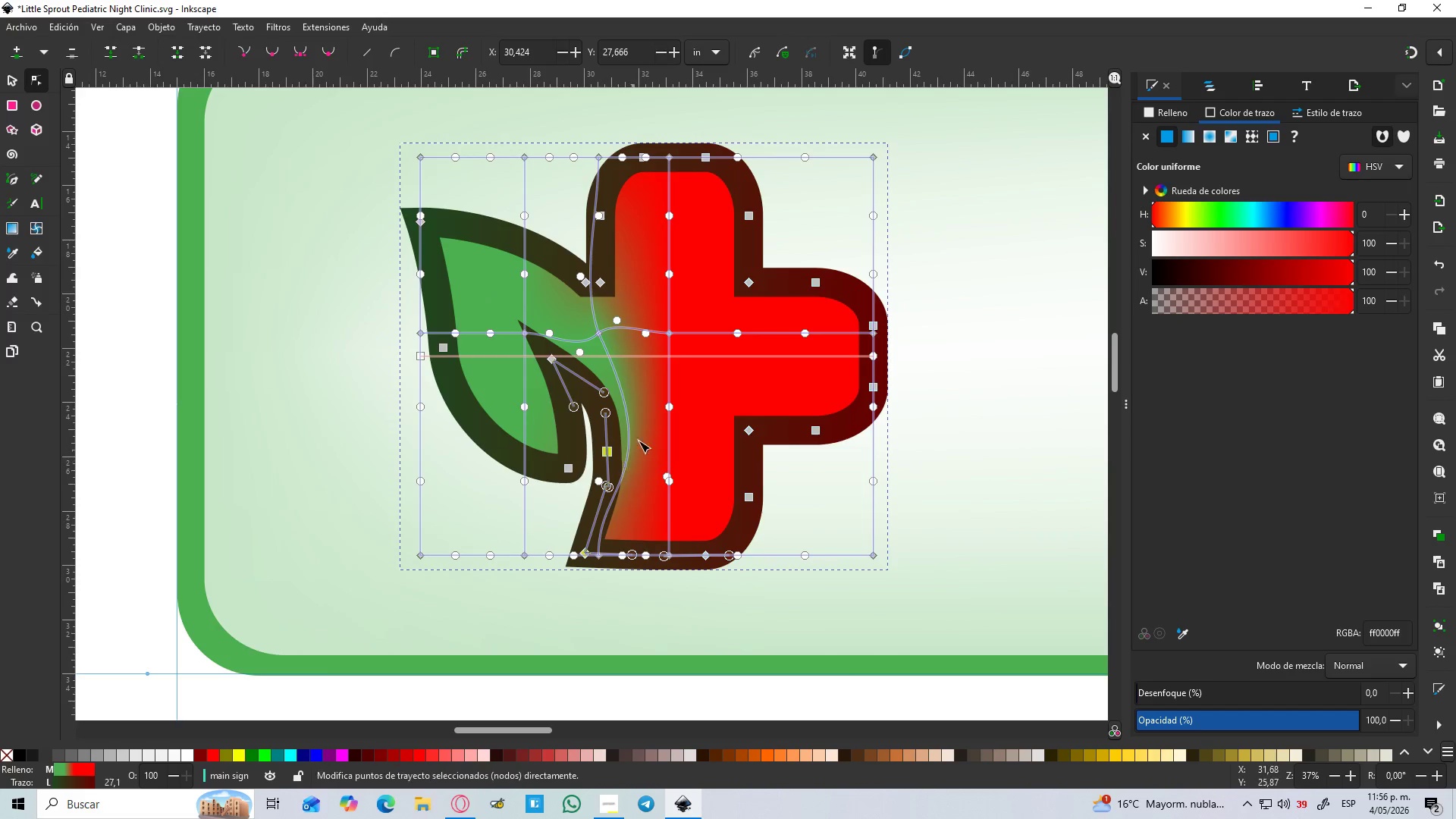 
scroll: coordinate [644, 422], scroll_direction: up, amount: 2.0
 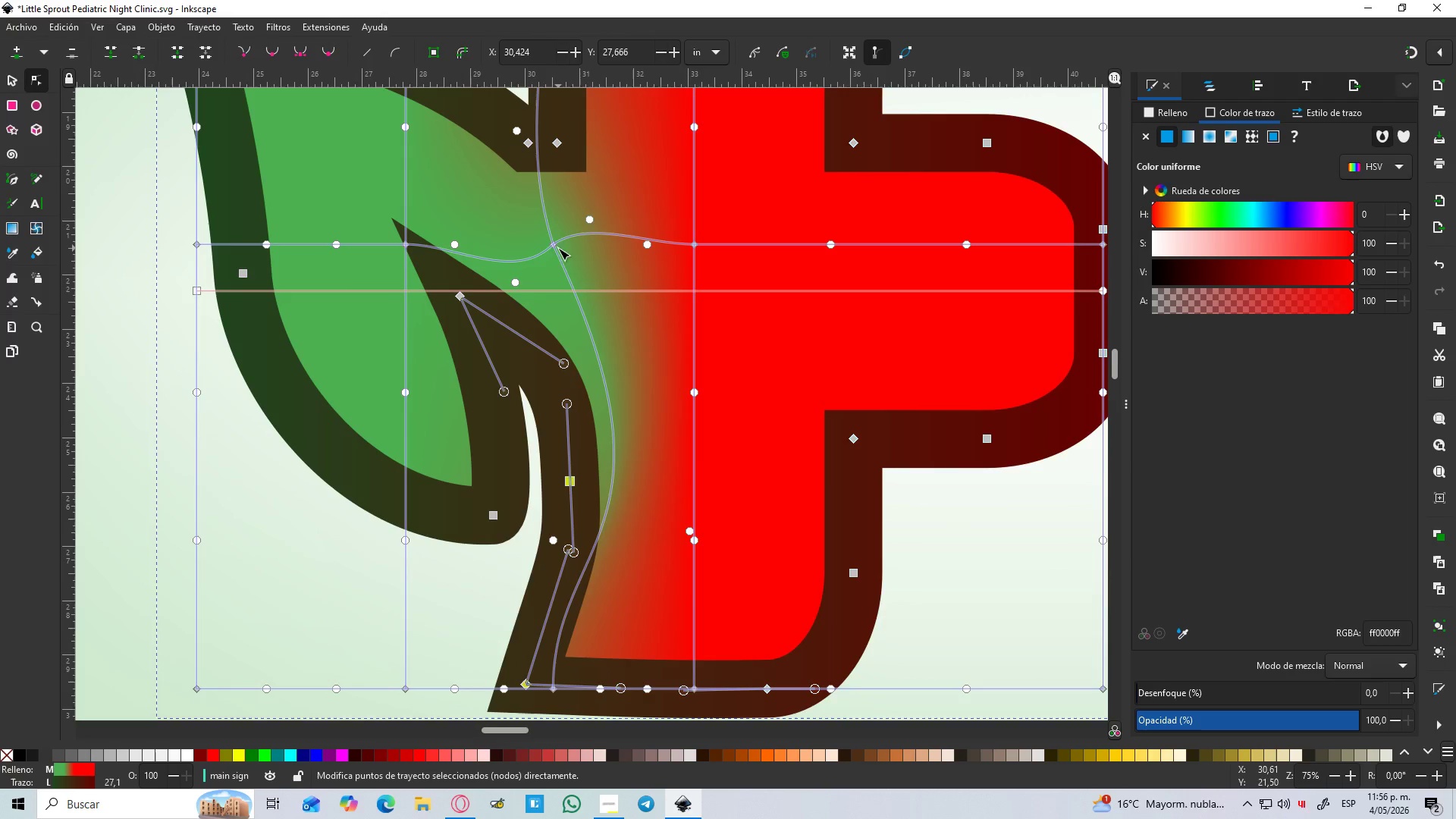 
left_click([554, 248])
 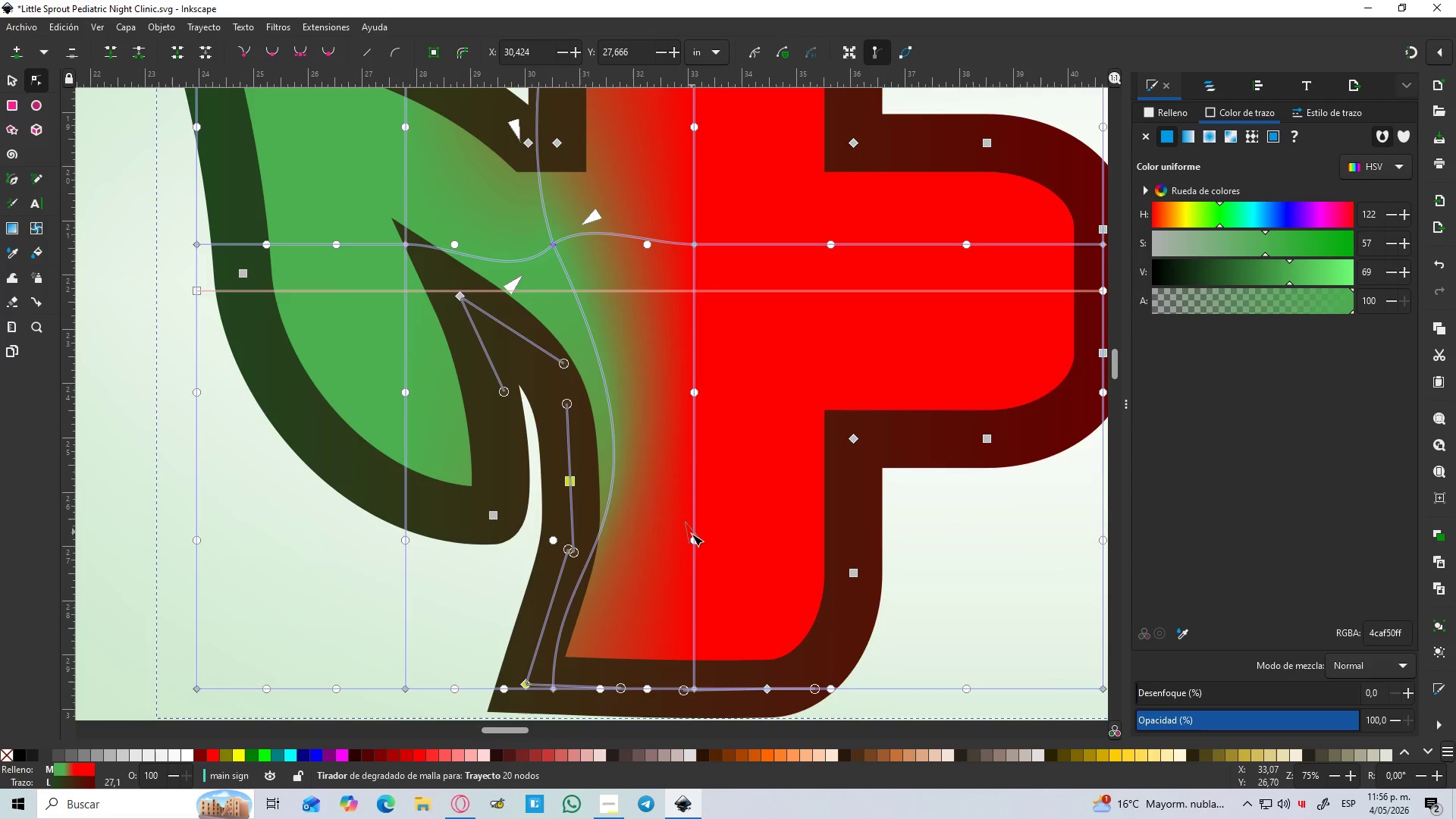 
left_click_drag(start_coordinate=[690, 532], to_coordinate=[617, 419])
 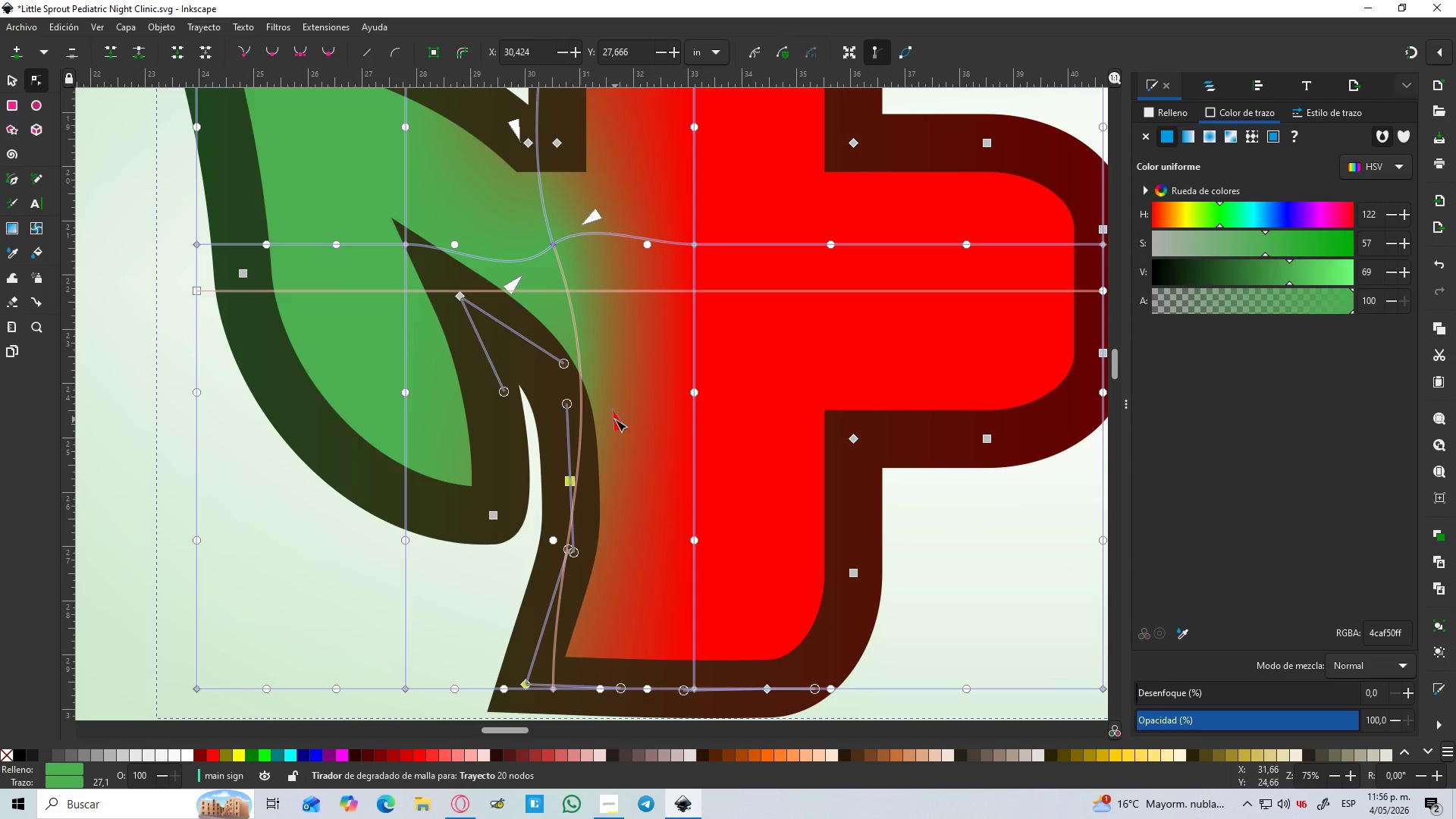 
hold_key(key=ControlLeft, duration=0.94)
scroll: coordinate [617, 427], scroll_direction: down, amount: 3.0
 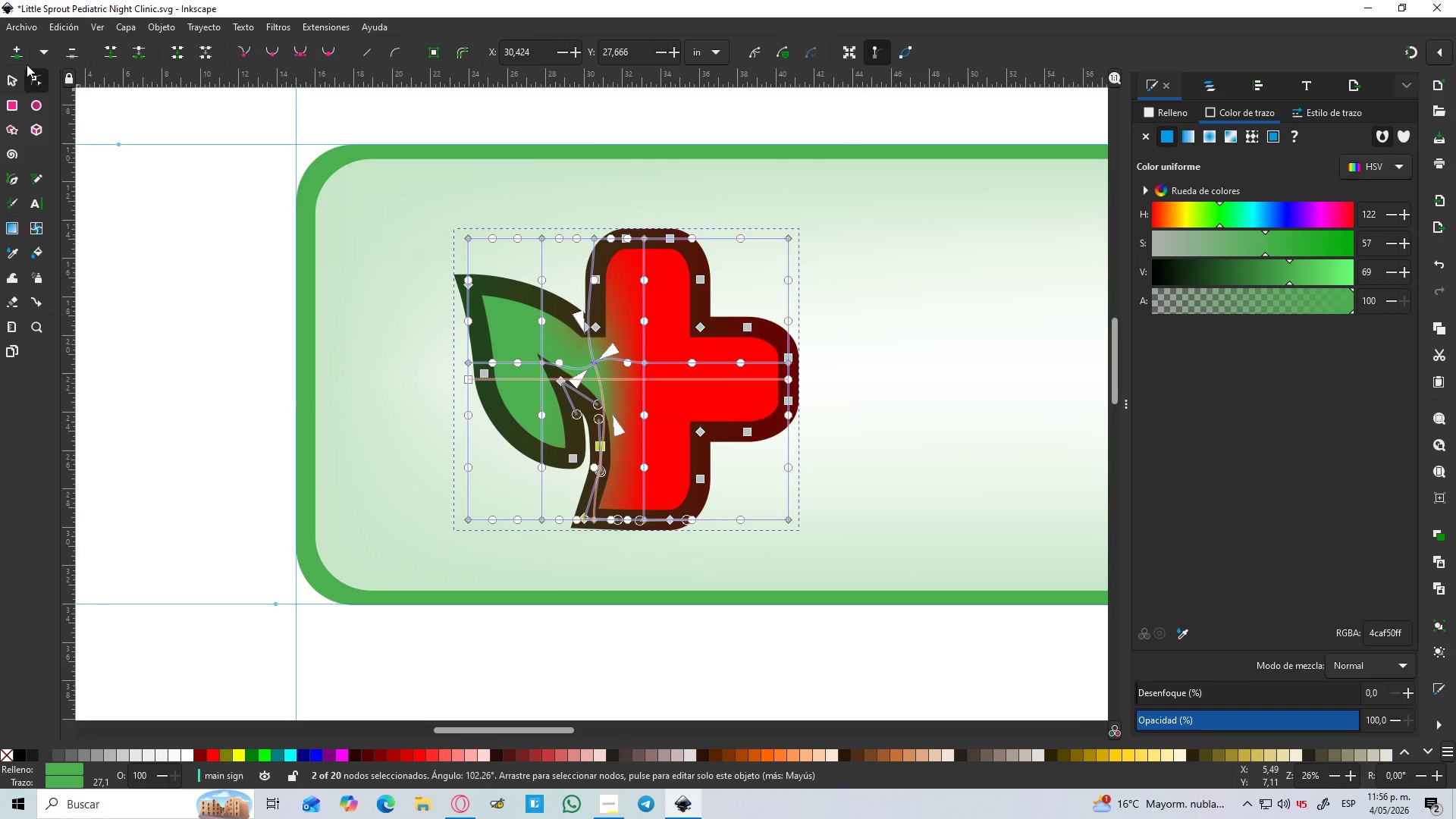 
left_click([14, 78])
 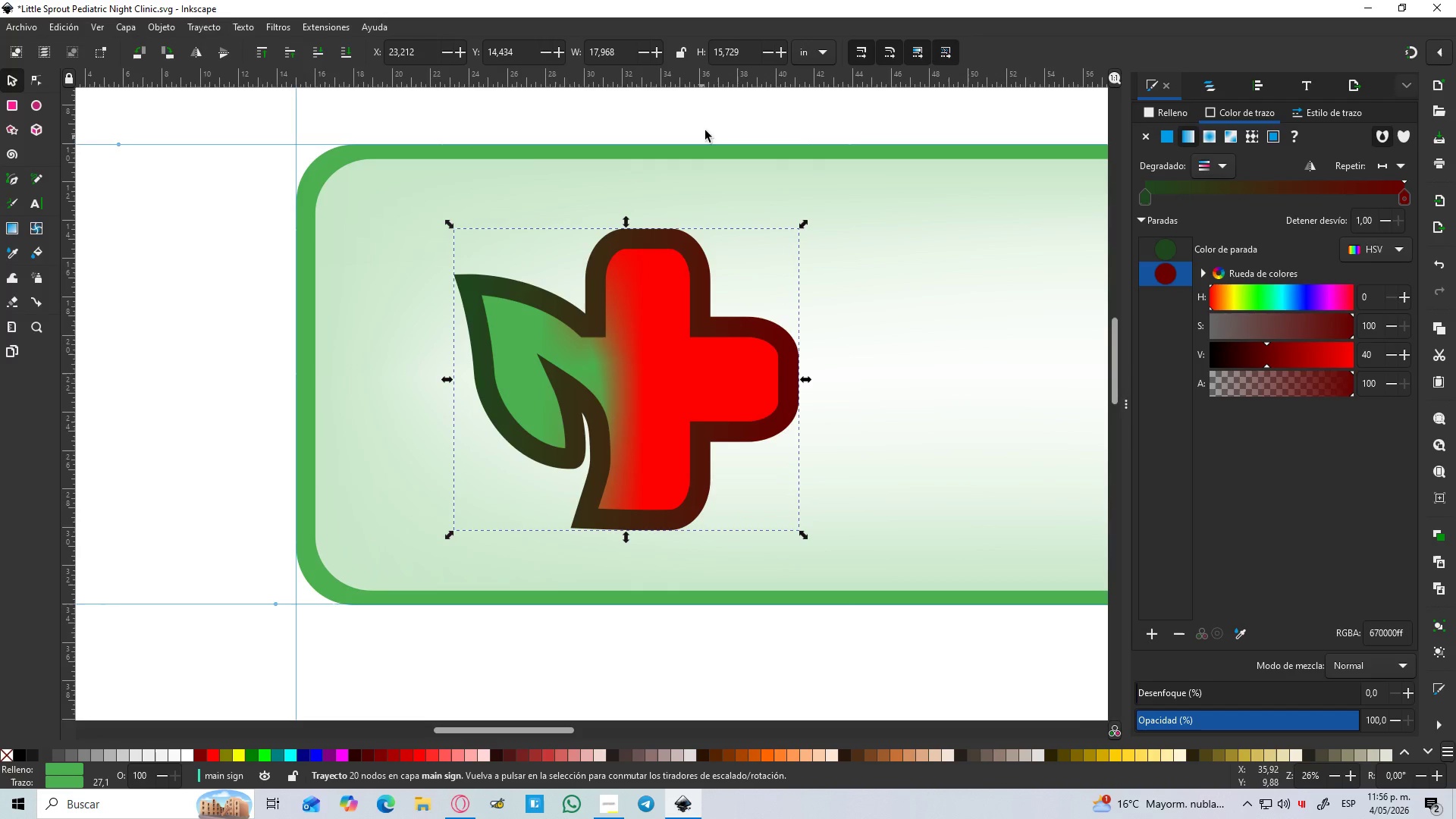 
hold_key(key=ControlLeft, duration=1.5)
scroll: coordinate [688, 162], scroll_direction: down, amount: 3.0
 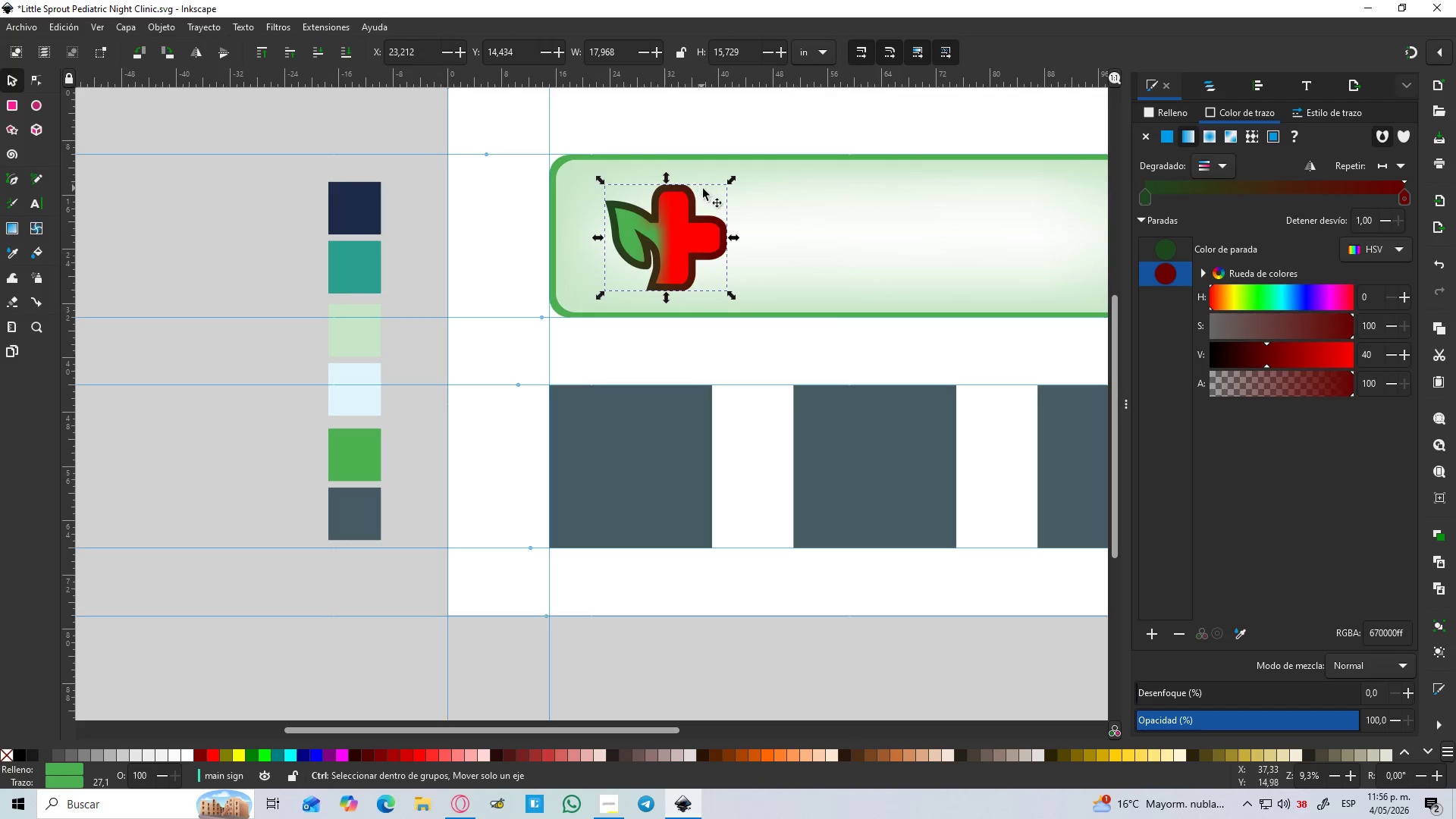 
scroll: coordinate [703, 189], scroll_direction: up, amount: 1.0
 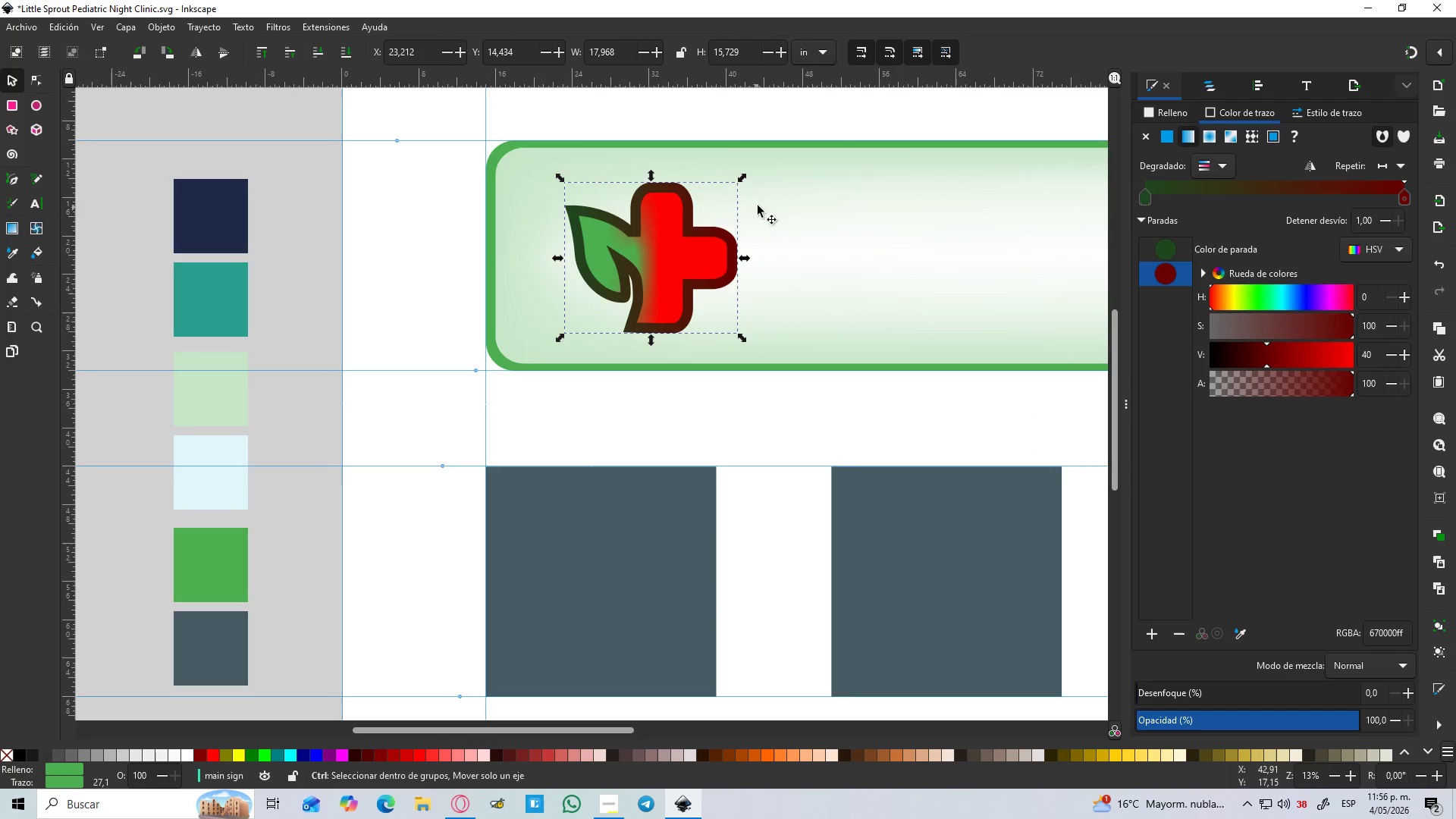 
hold_key(key=ControlLeft, duration=2.59)
hold_key(key=ShiftLeft, duration=1.5)
left_click_drag(start_coordinate=[743, 177], to_coordinate=[711, 197])
 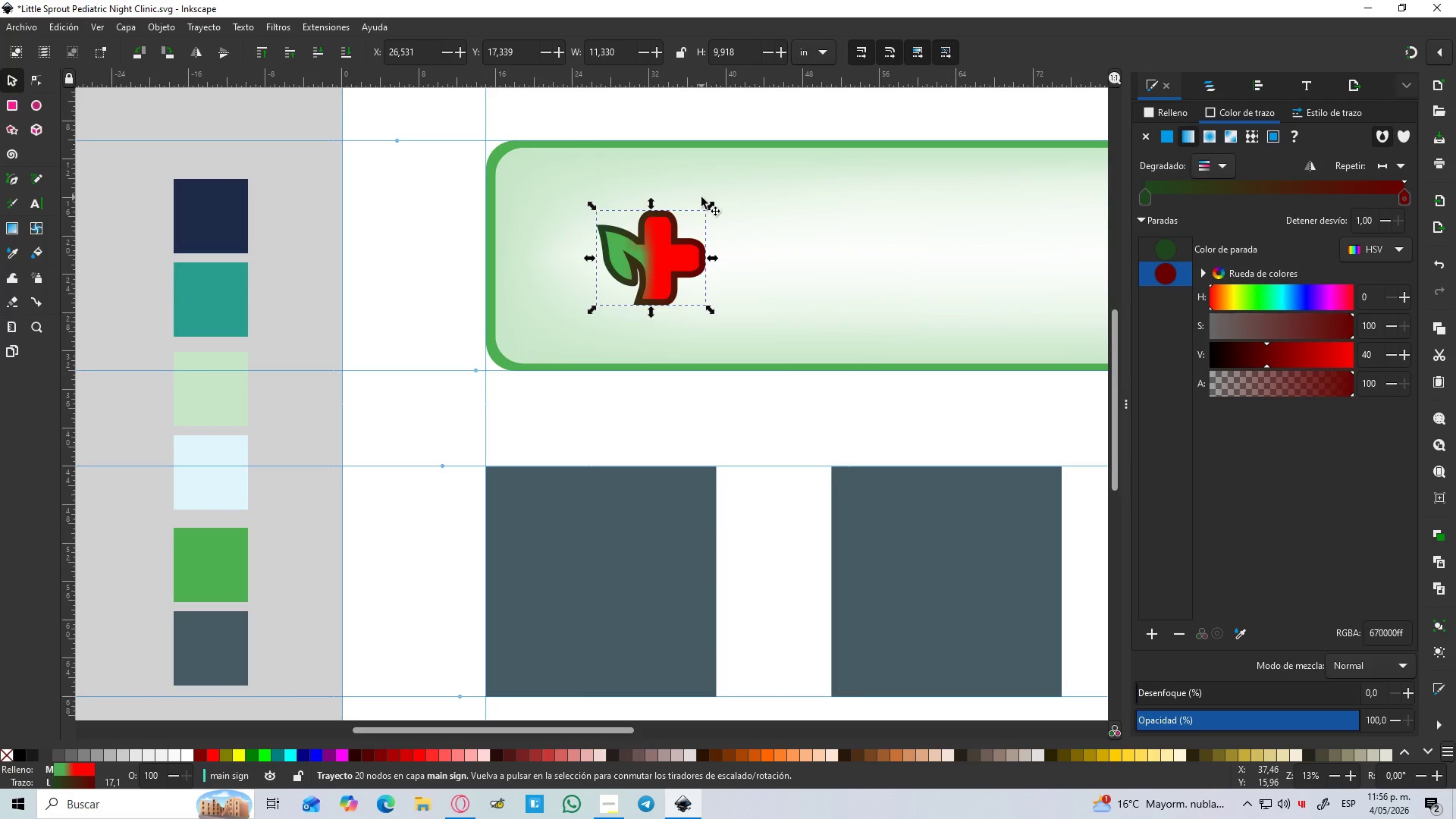 
hold_key(key=ShiftLeft, duration=0.81)
 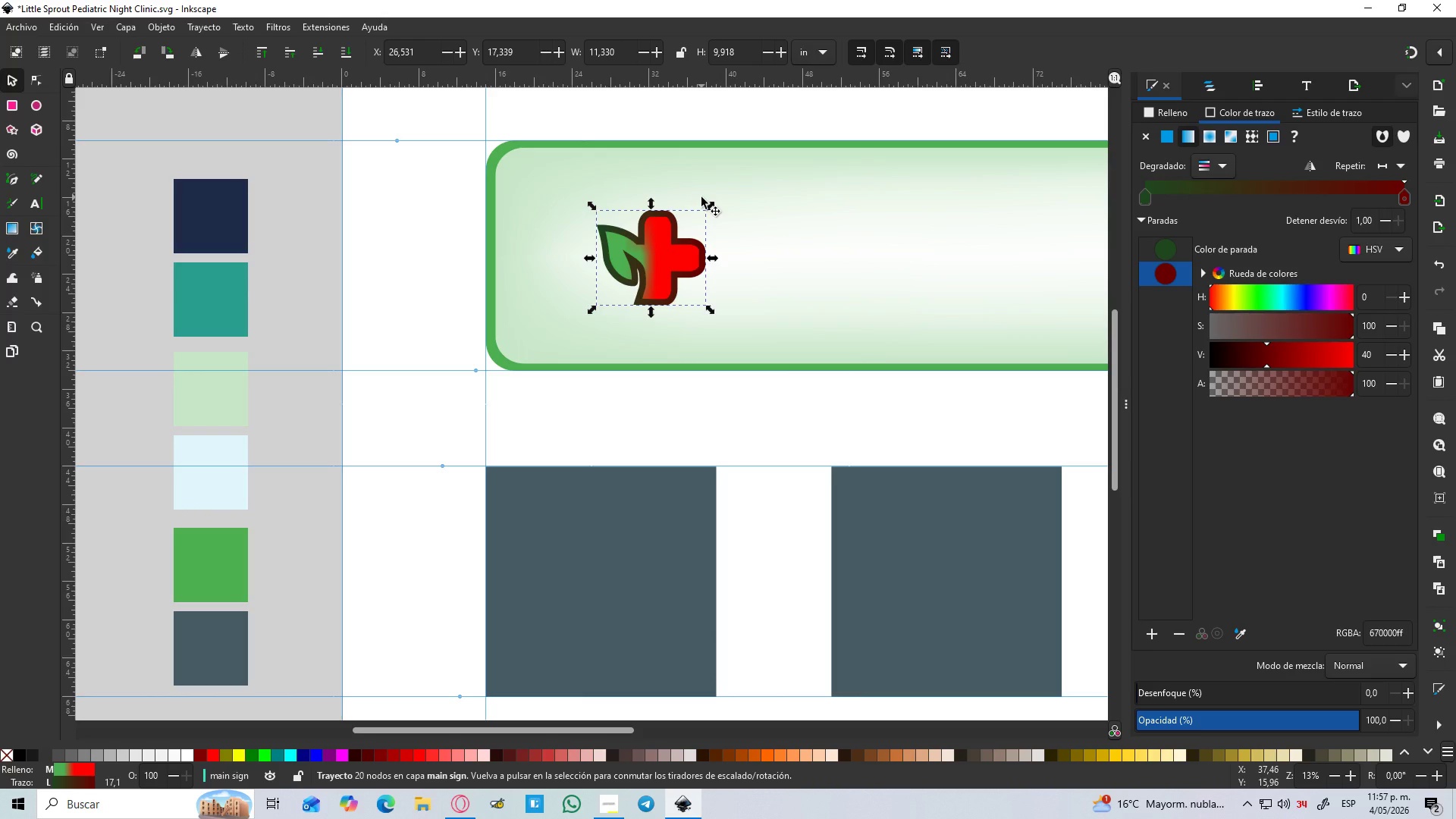 
wait(7.53)
 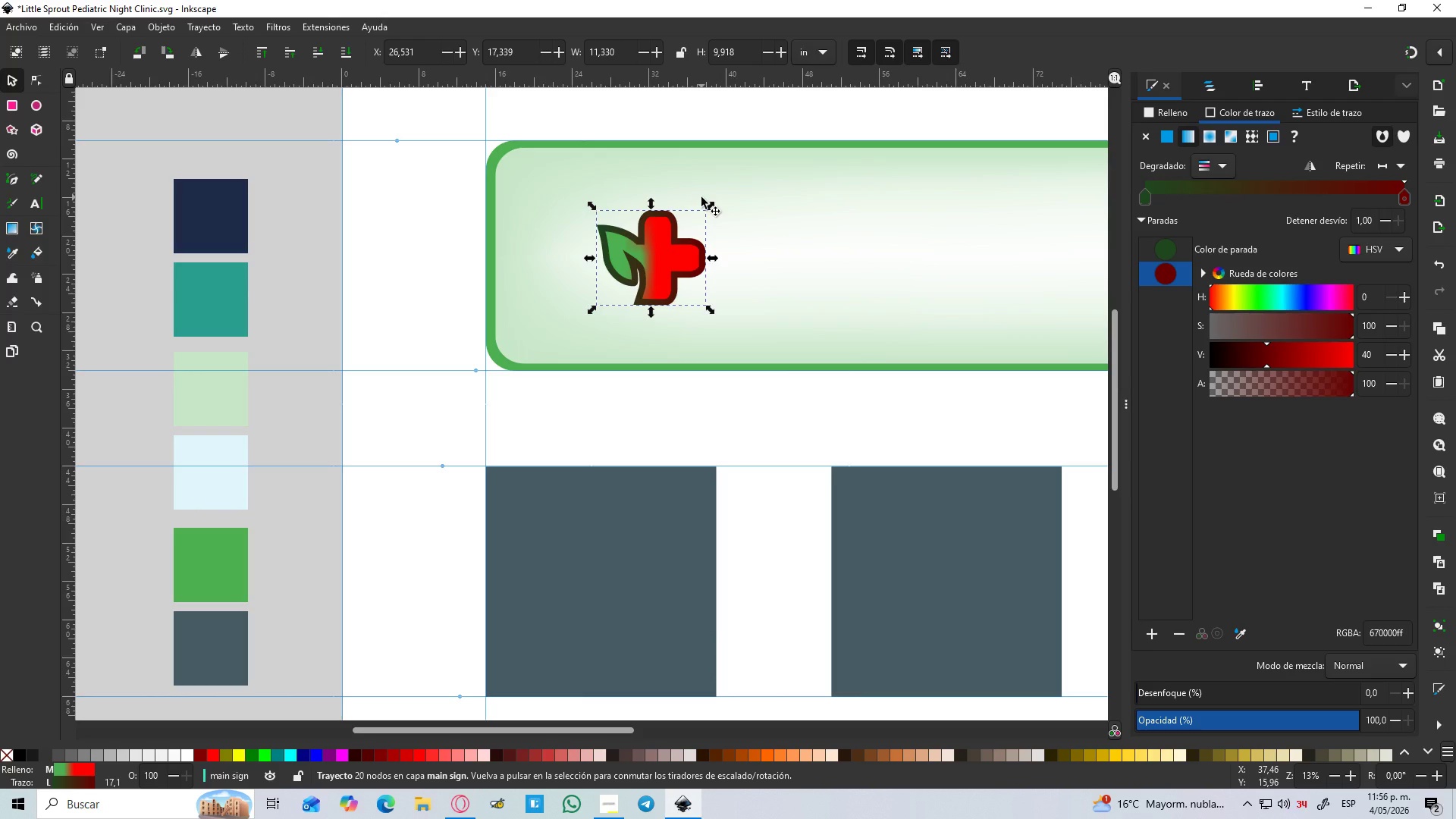 
hold_key(key=ControlLeft, duration=1.14)
scroll: coordinate [671, 255], scroll_direction: up, amount: 6.0
 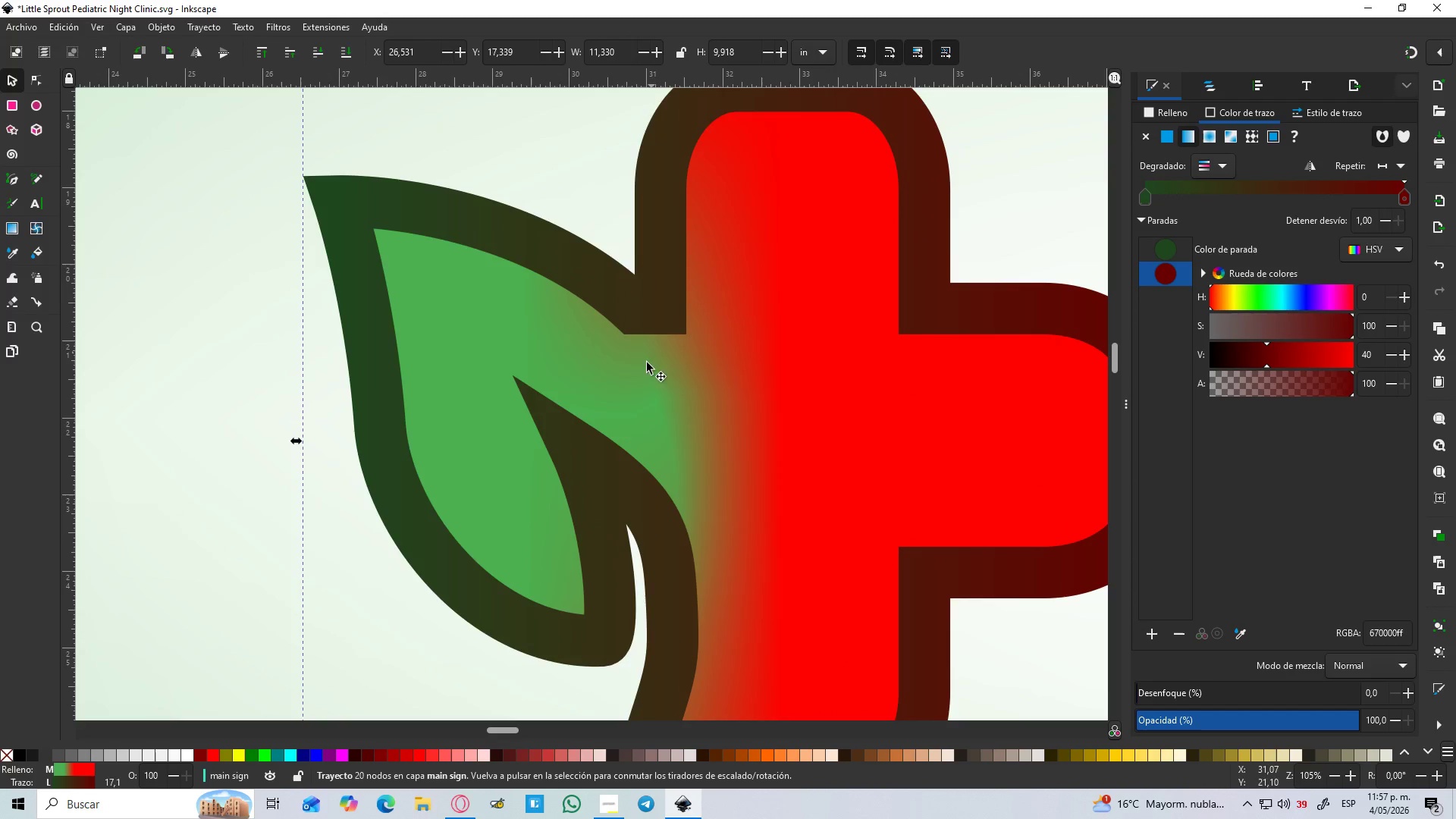 
left_click([631, 413])
 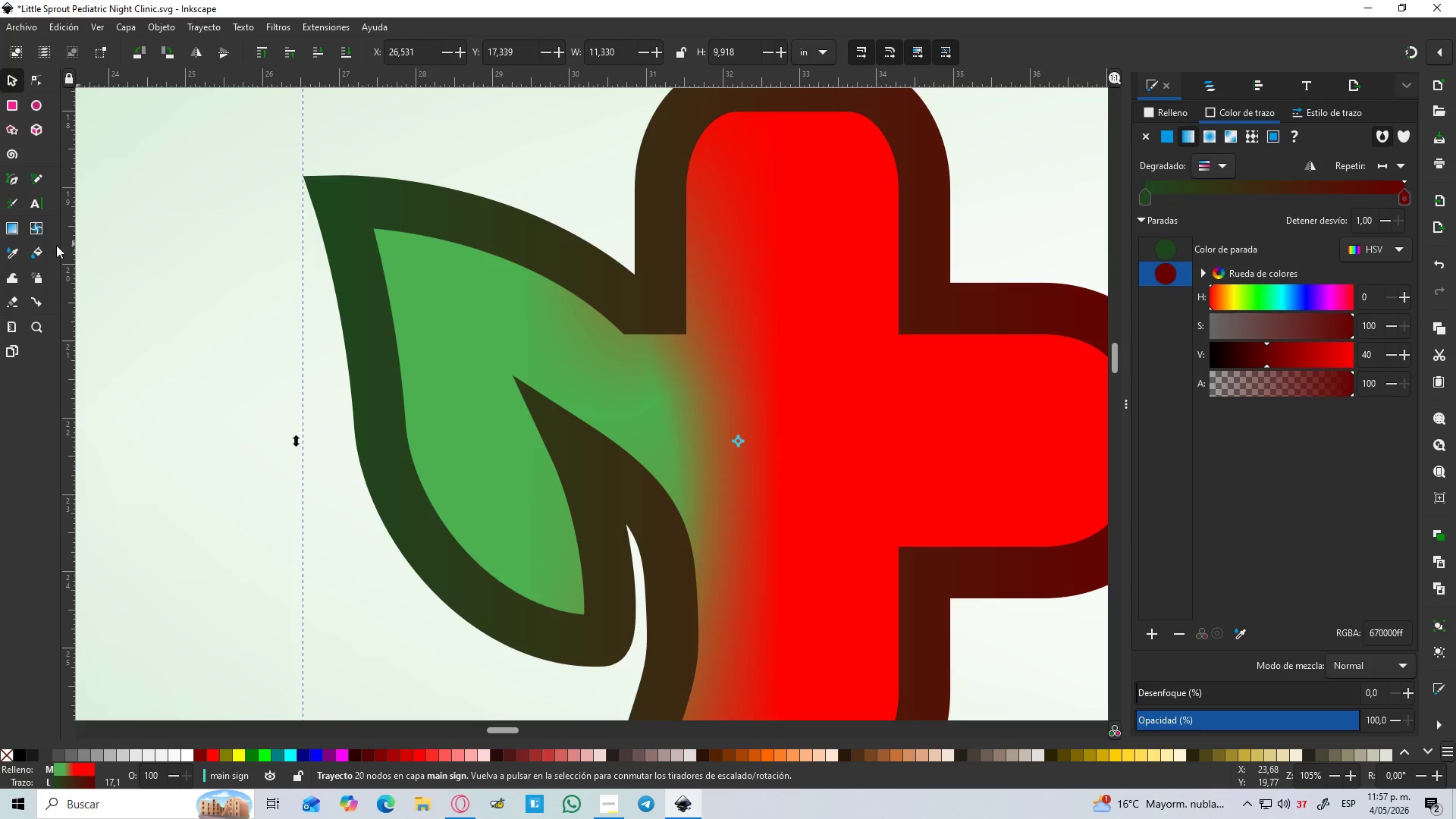 
left_click([35, 231])
 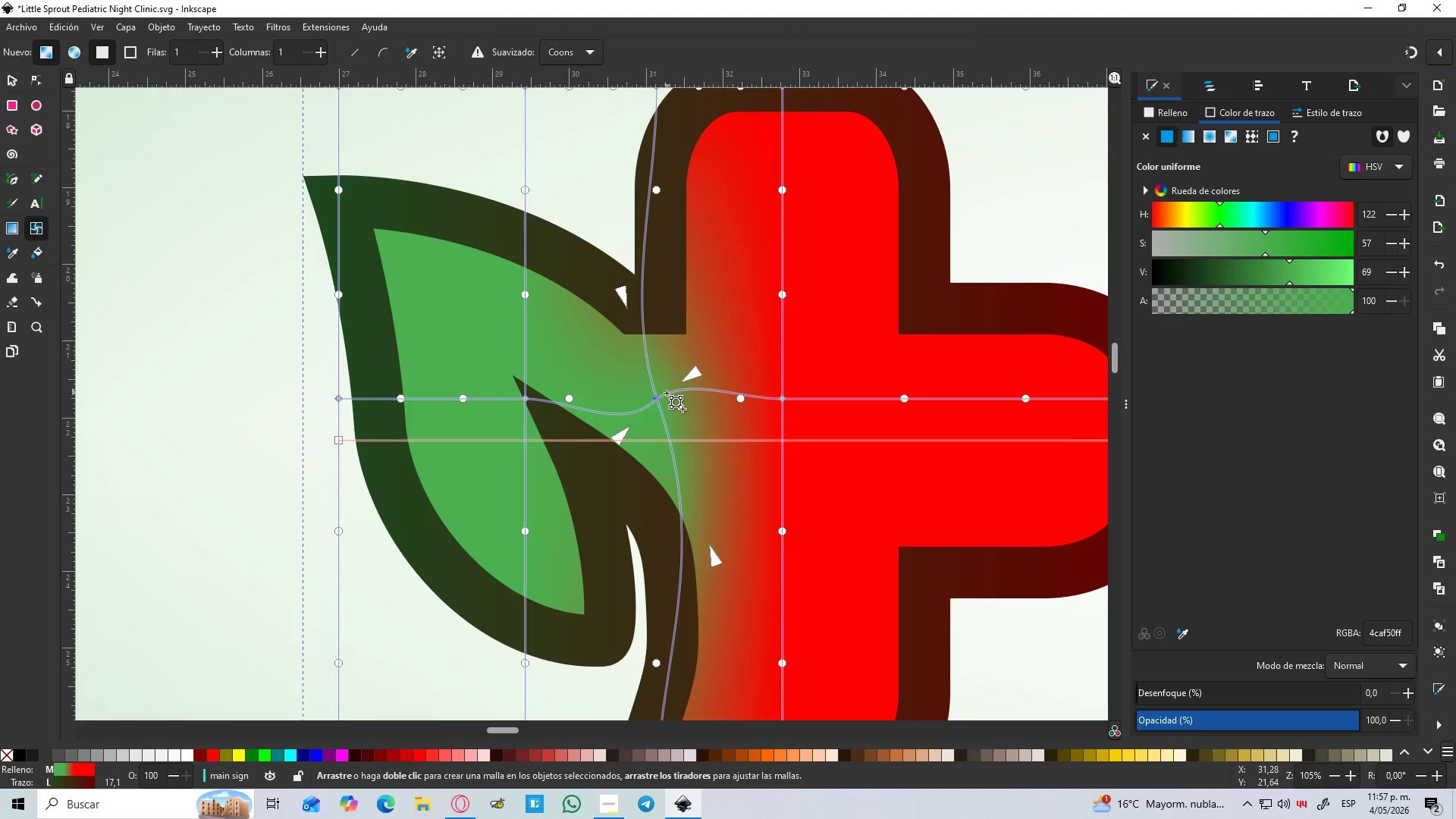 
left_click_drag(start_coordinate=[654, 399], to_coordinate=[659, 419])
 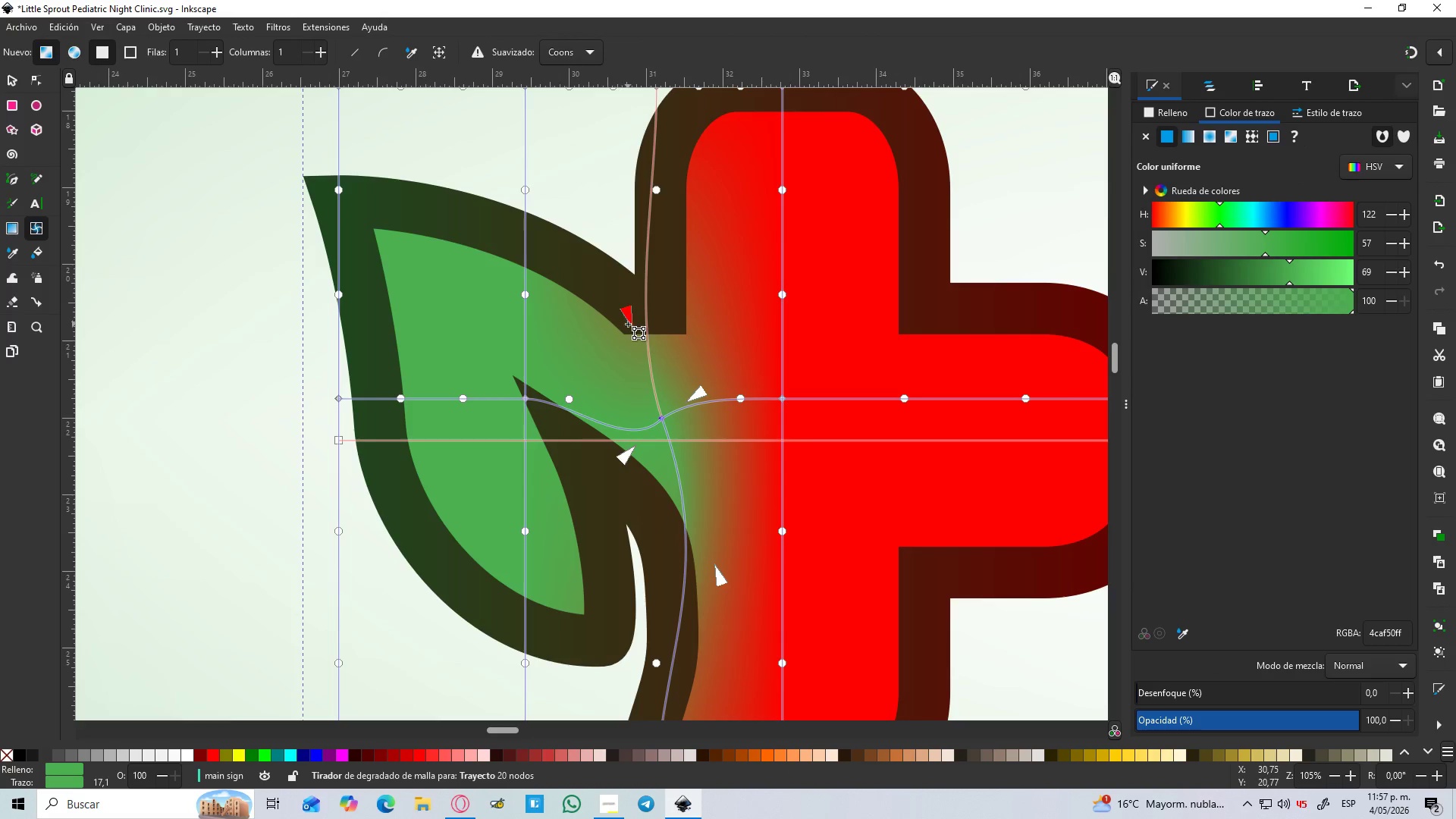 
left_click_drag(start_coordinate=[628, 323], to_coordinate=[585, 279])
 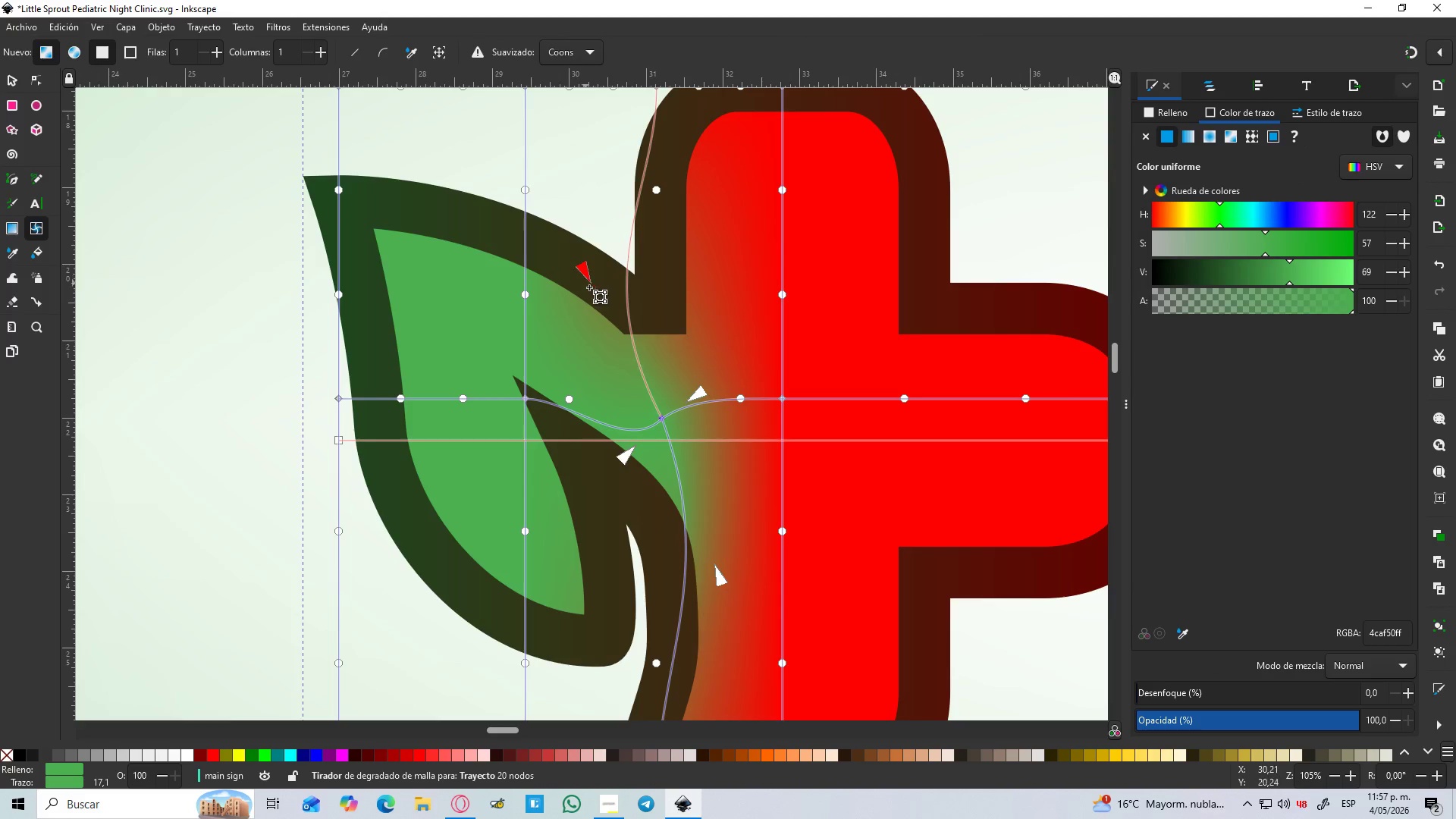 
hold_key(key=ControlLeft, duration=1.01)
scroll: coordinate [635, 308], scroll_direction: down, amount: 5.0
 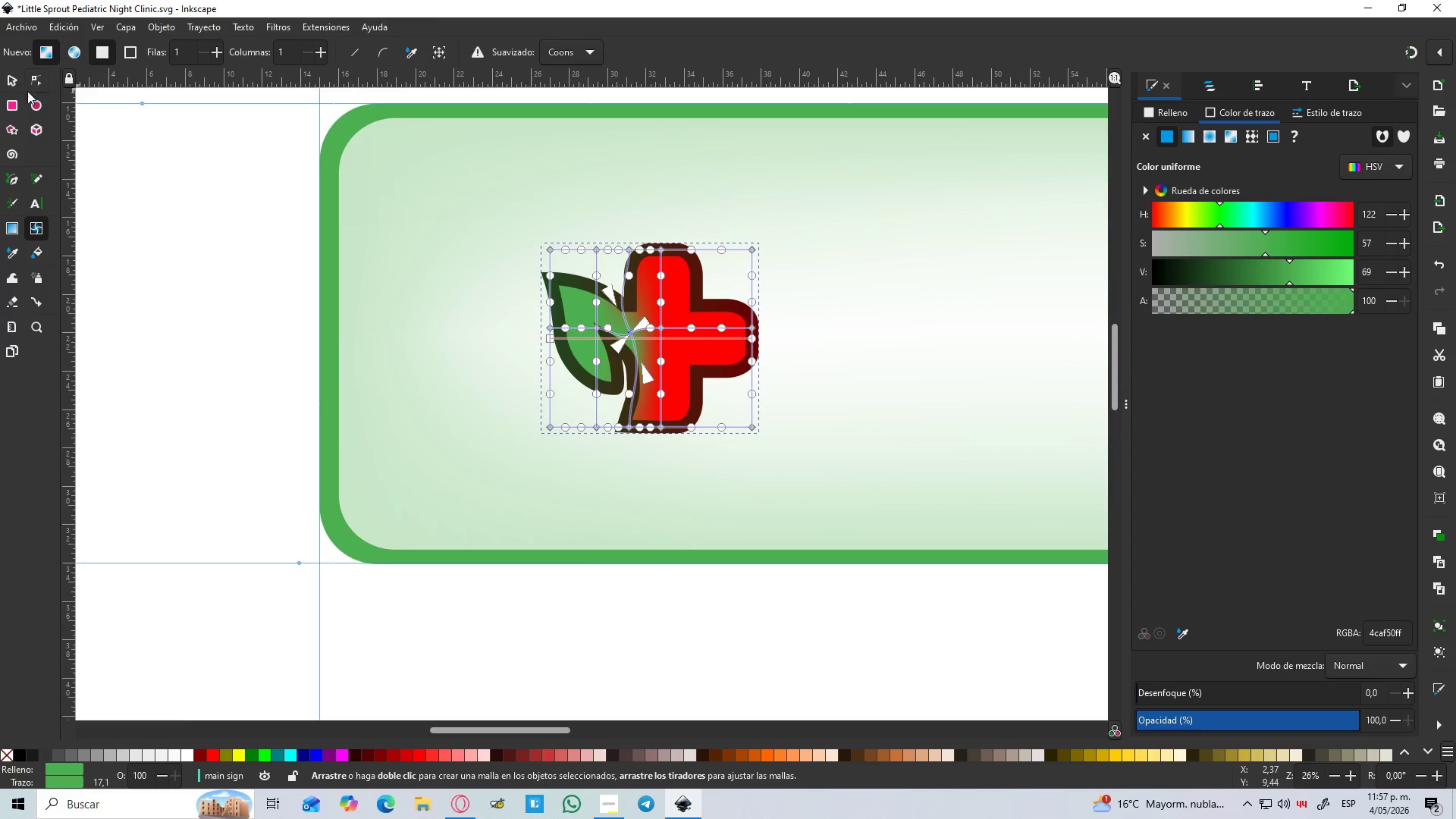 
left_click([17, 86])
 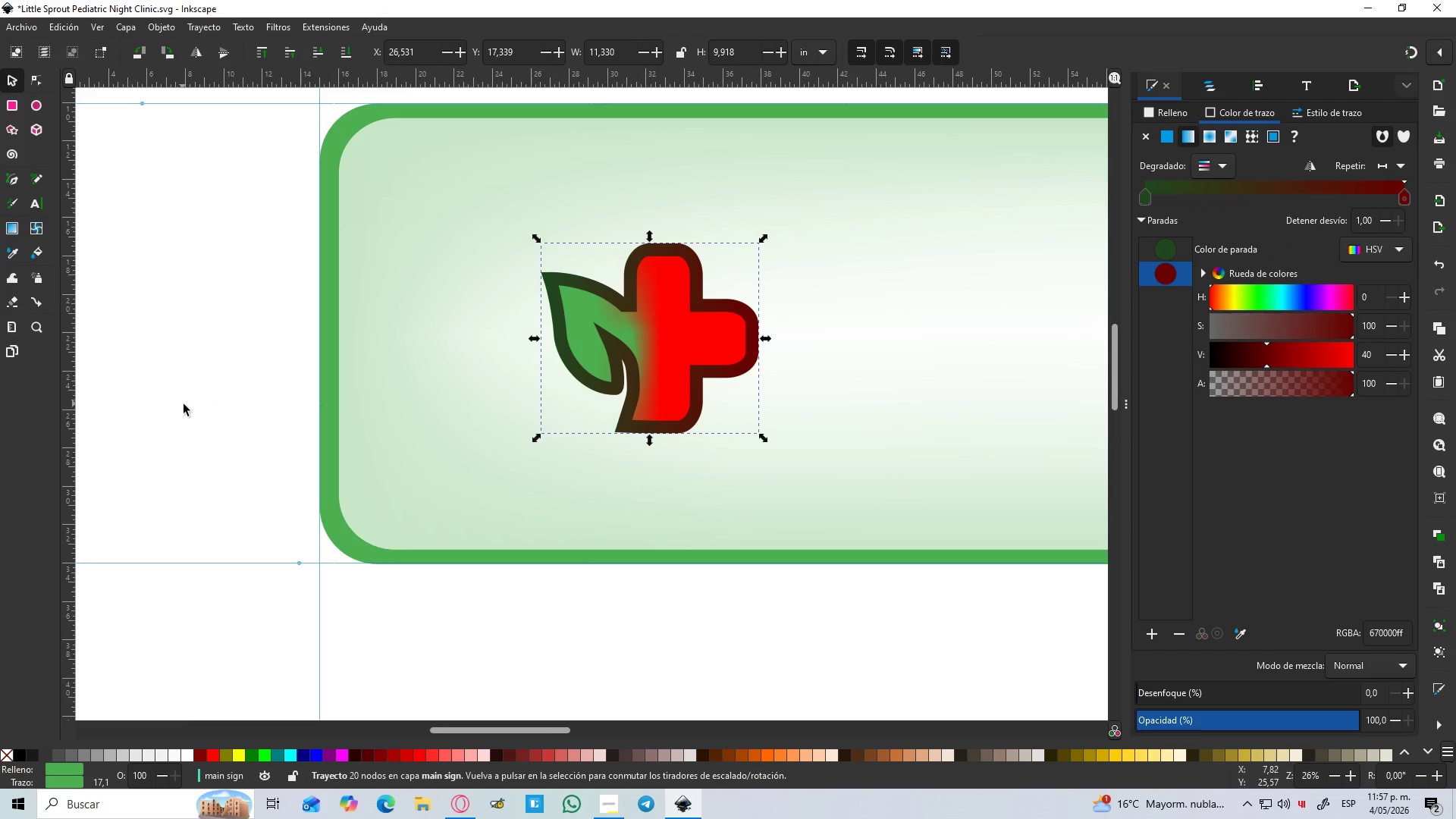 
hold_key(key=ControlLeft, duration=0.86)
scroll: coordinate [190, 404], scroll_direction: down, amount: 4.0
 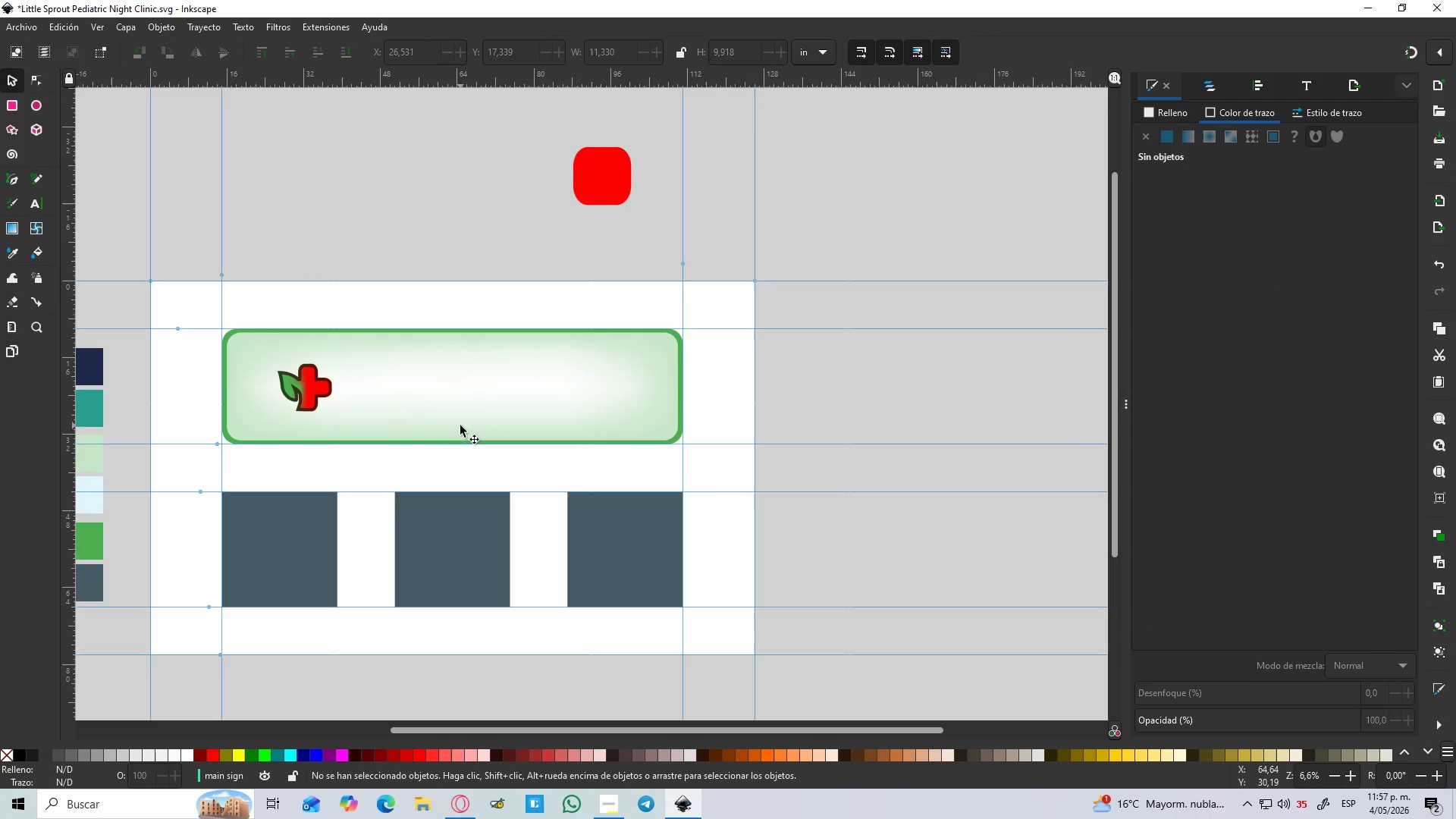 
hold_key(key=ControlLeft, duration=1.5)
hold_key(key=ControlLeft, duration=0.55)
scroll: coordinate [372, 415], scroll_direction: up, amount: 3.0
 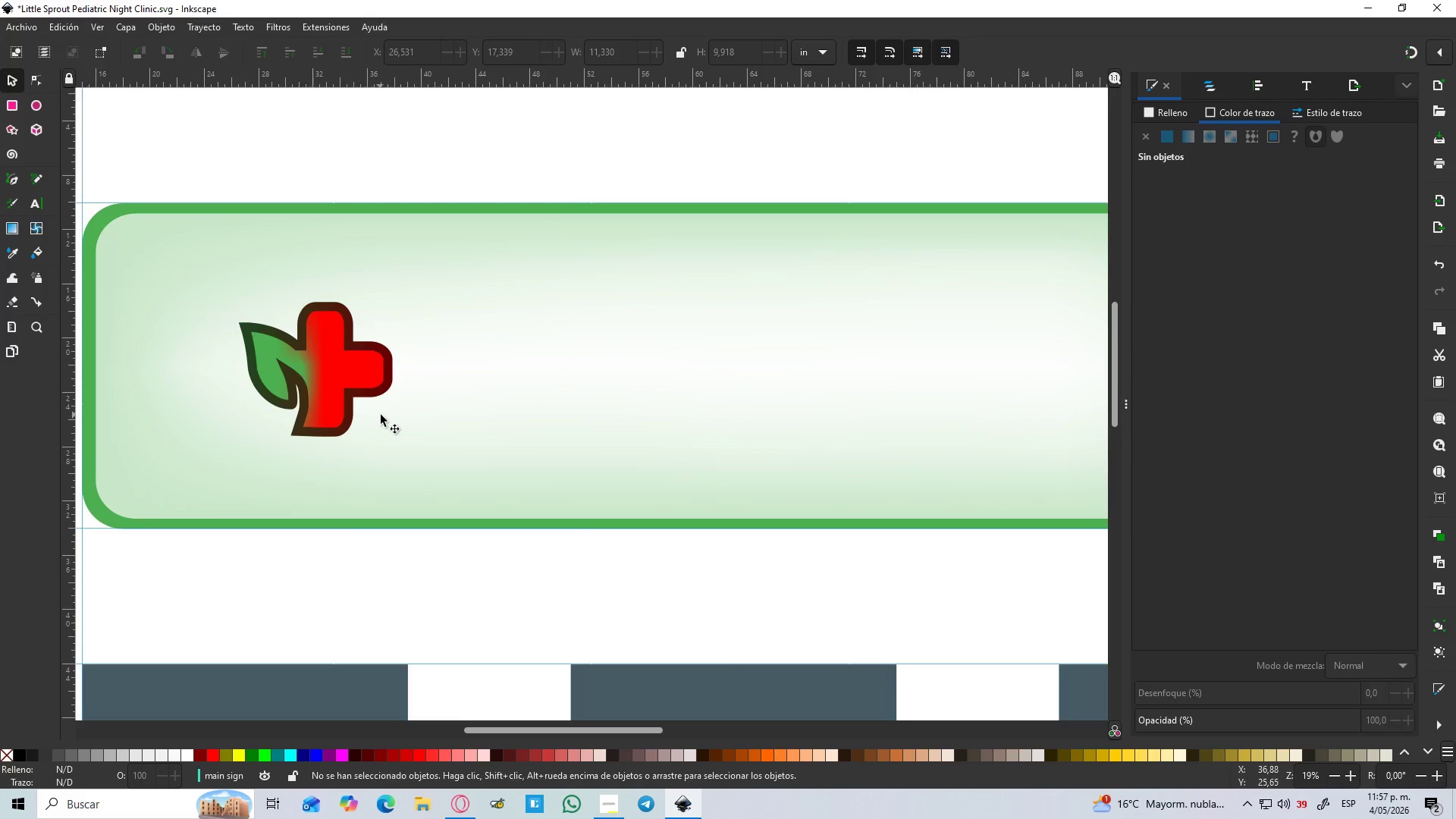 
wait(11.95)
 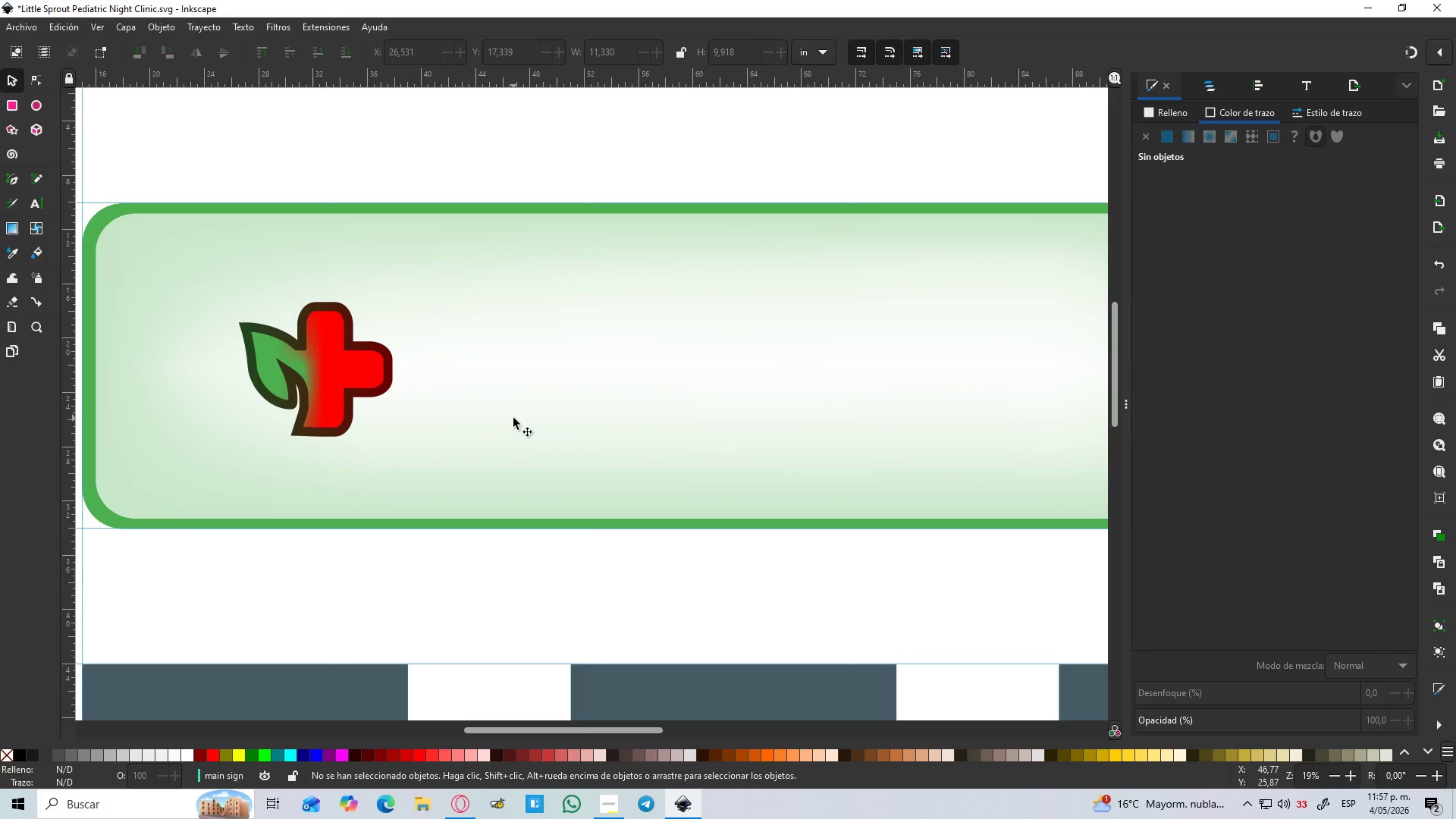 
left_click([19, 26])
 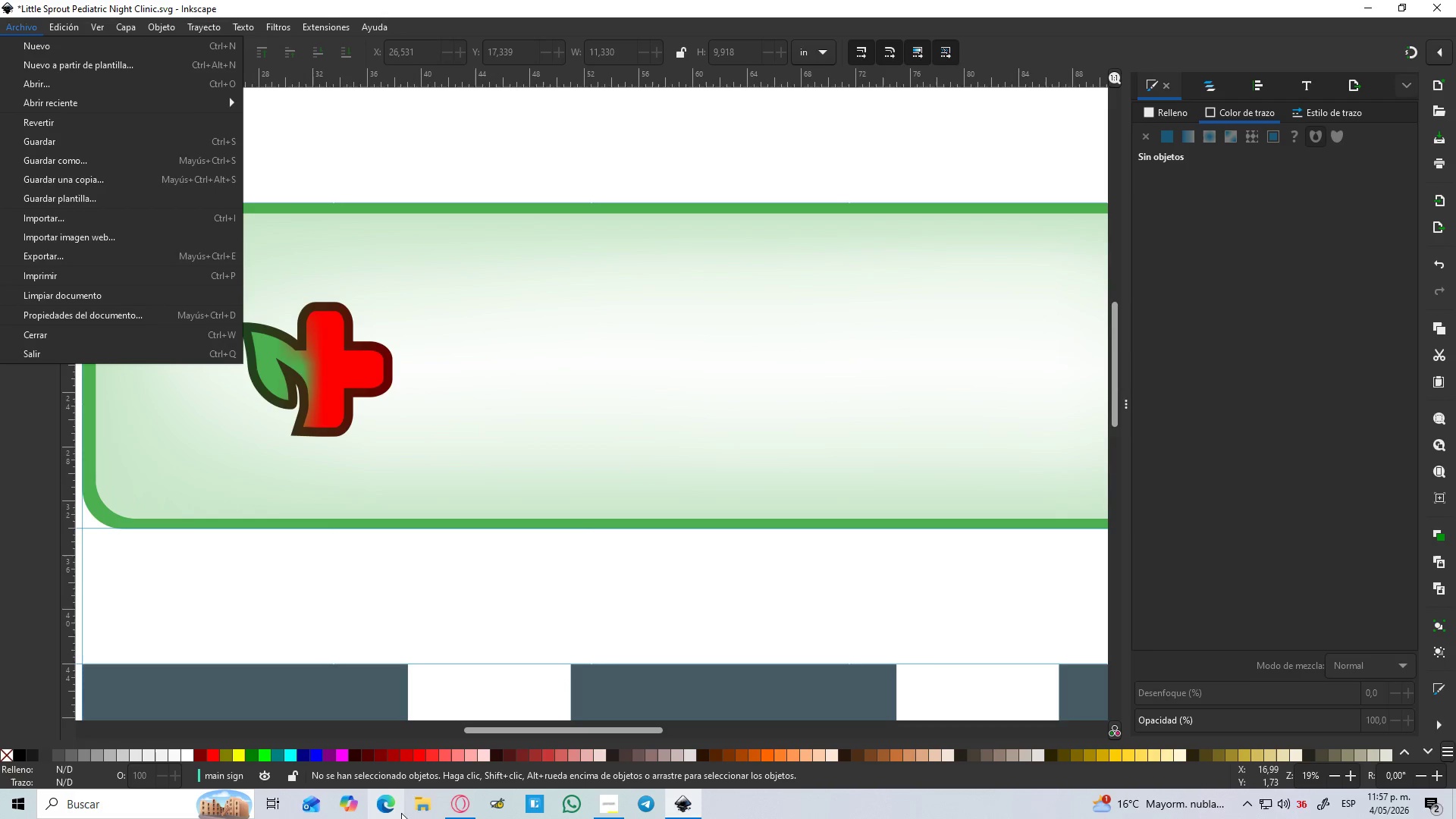 
key(Control+S)
 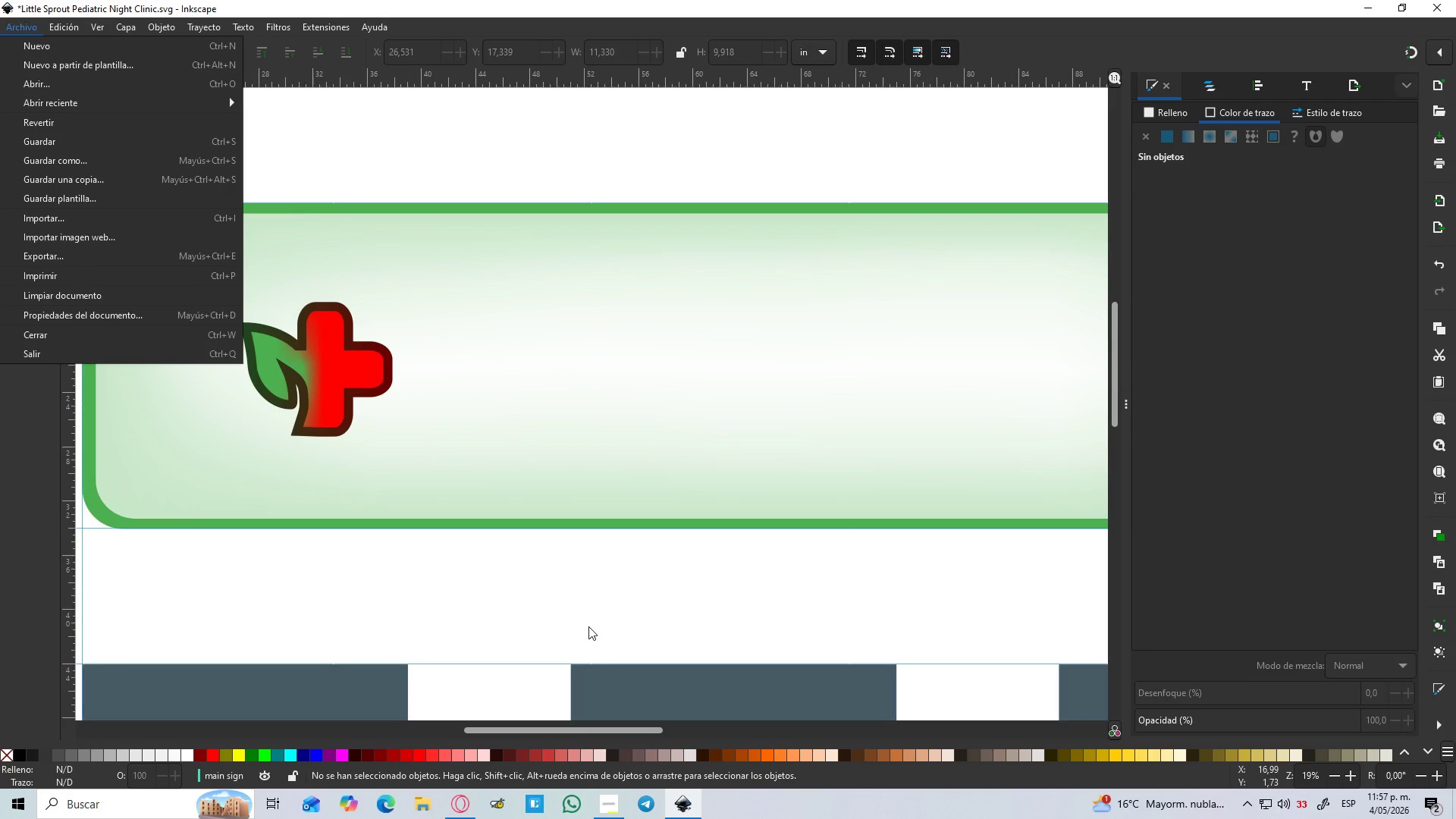 
key(Control+S)
 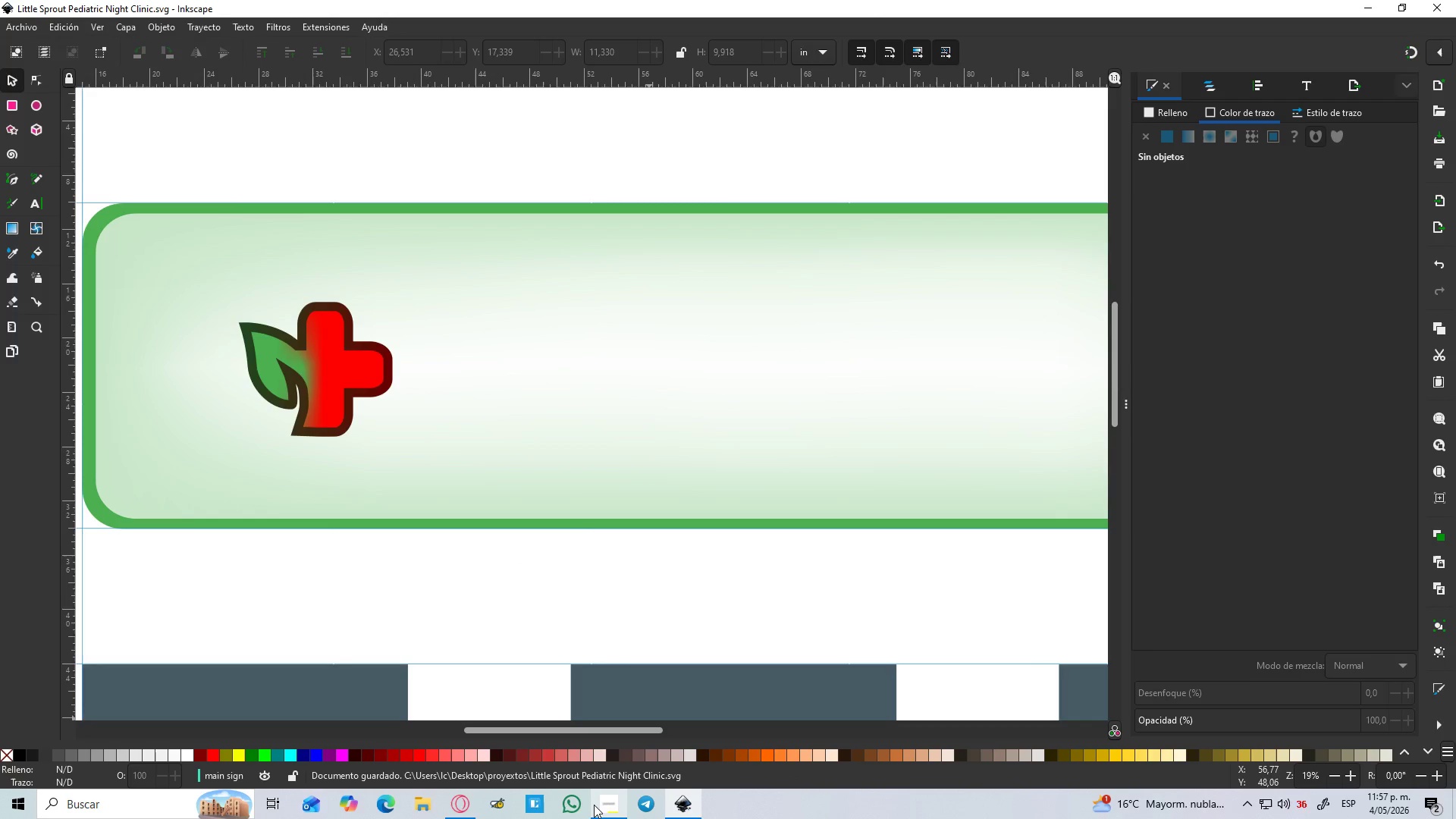 
left_click([592, 806])